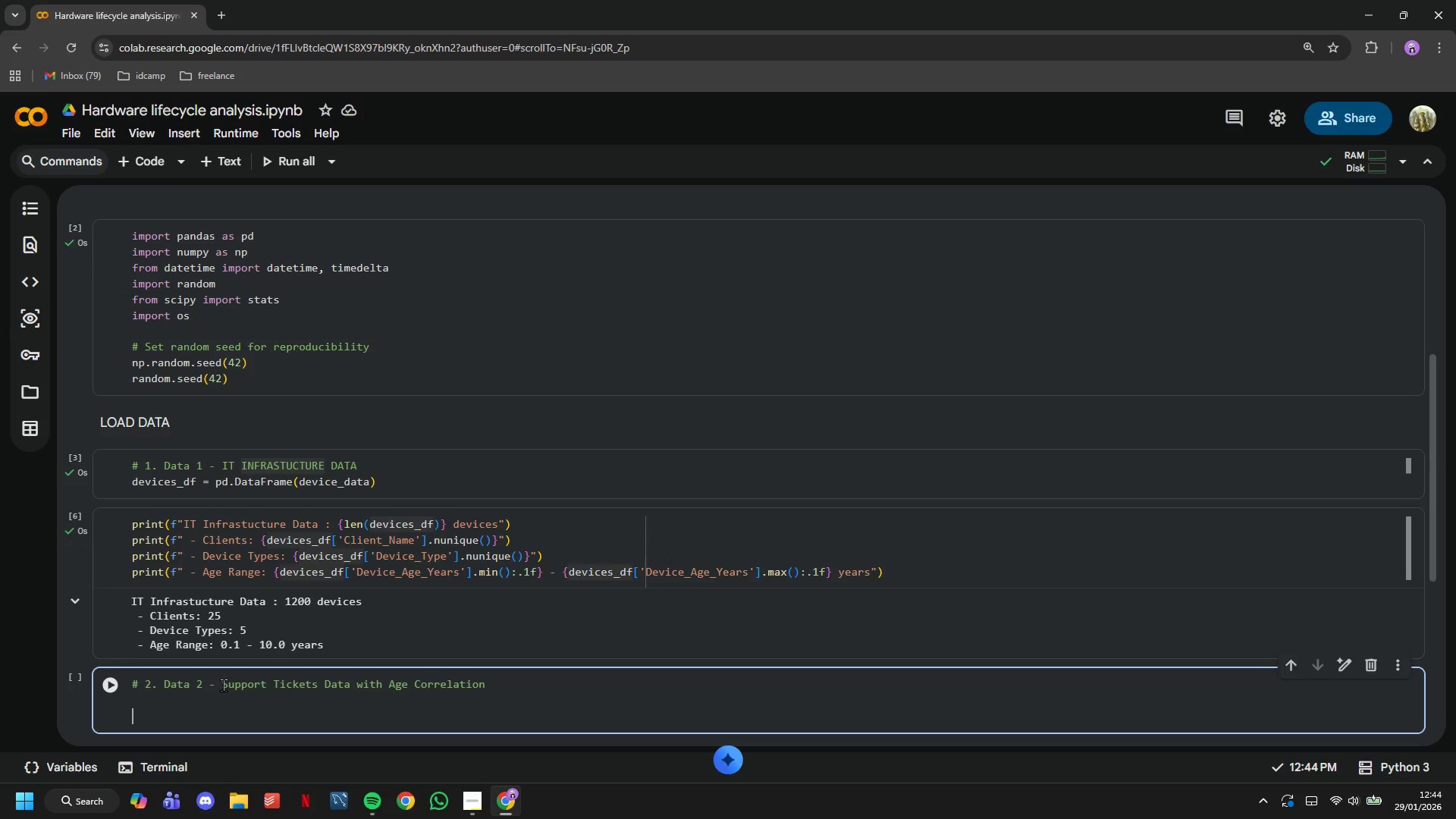 
type(tickets_df = pd.DataFrame(ticket_dta)
key(Backspace)
key(Backspace)
type(ata)
 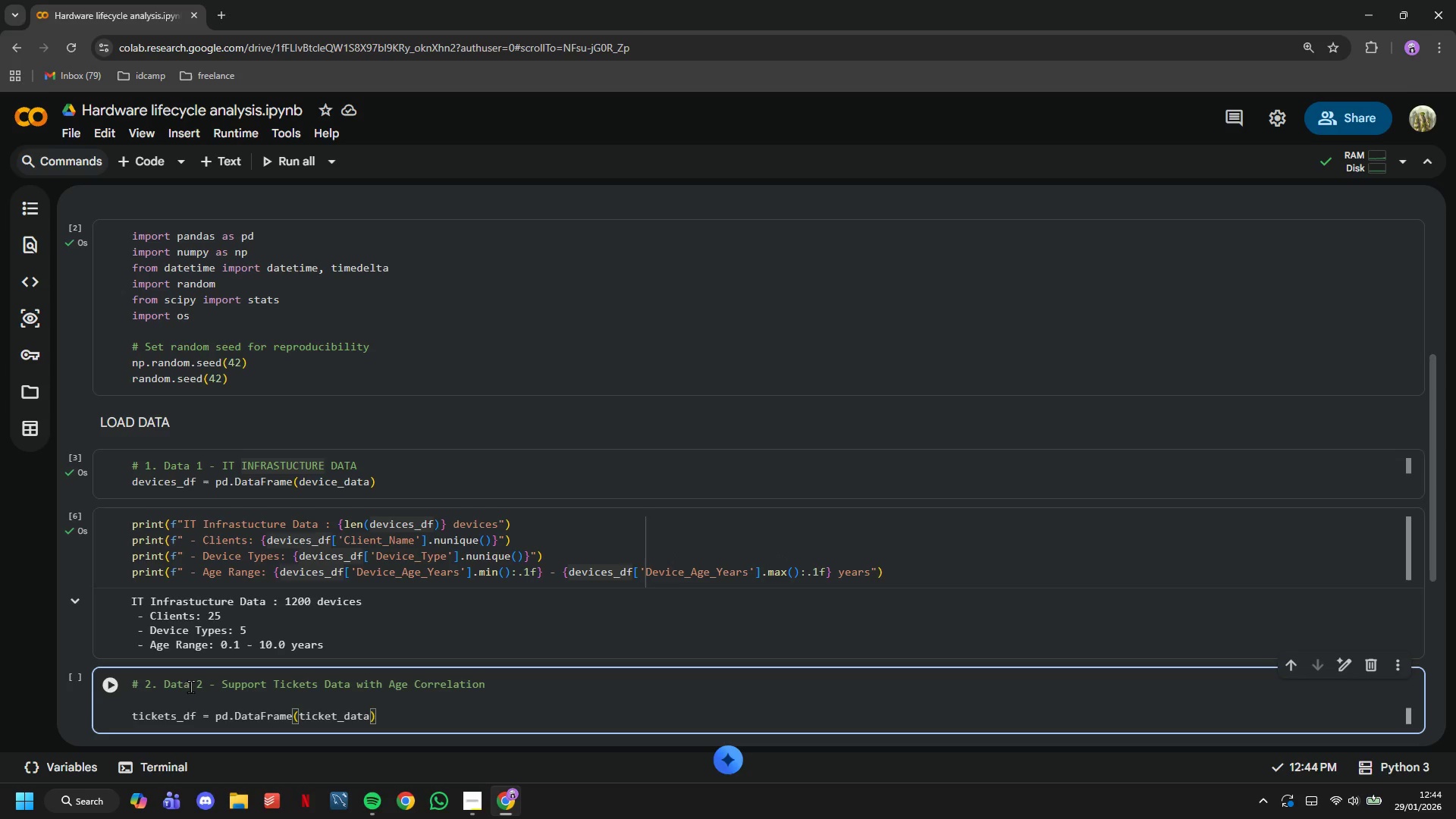 
left_click([143, 685])
 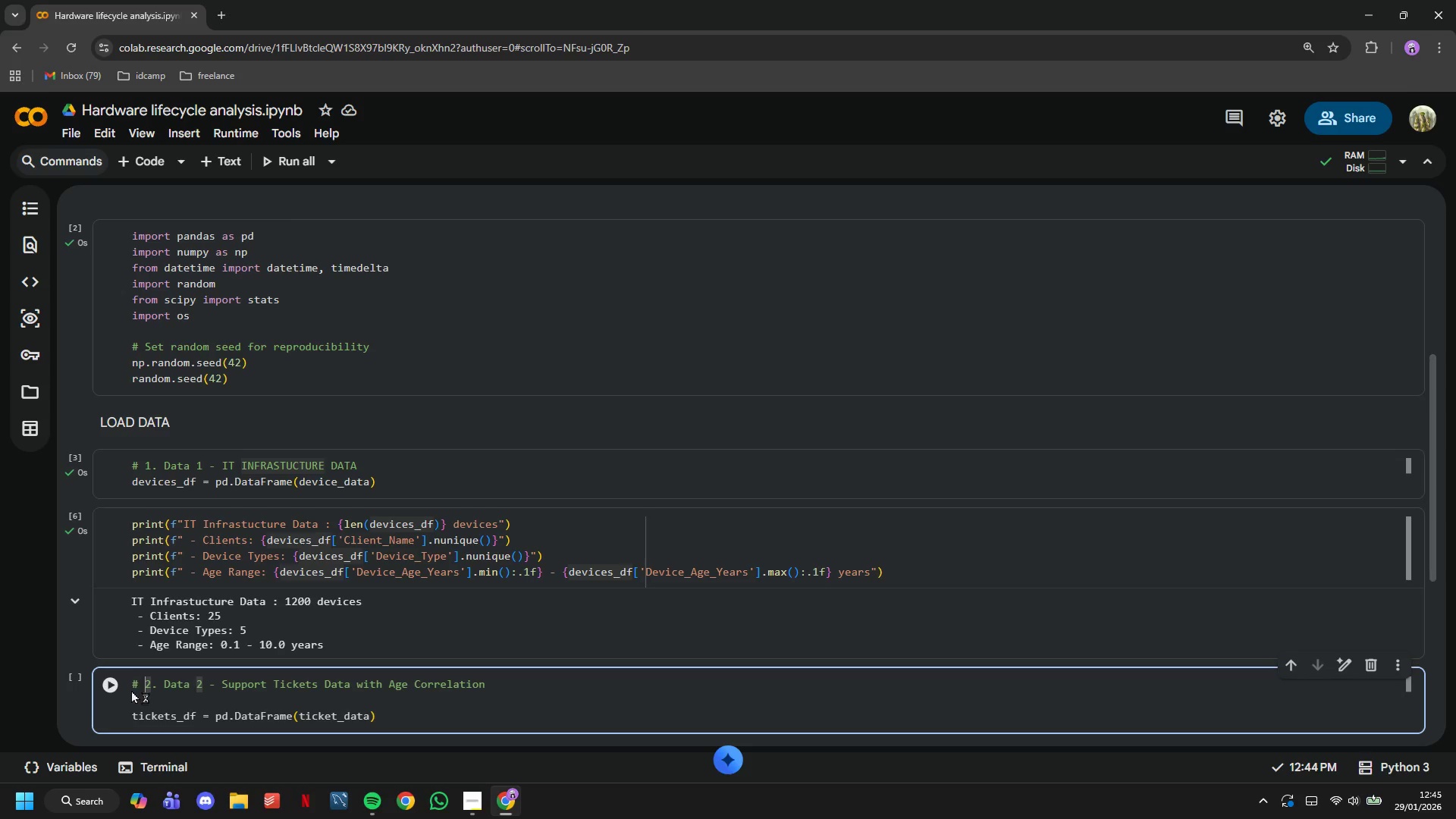 
left_click([131, 690])
 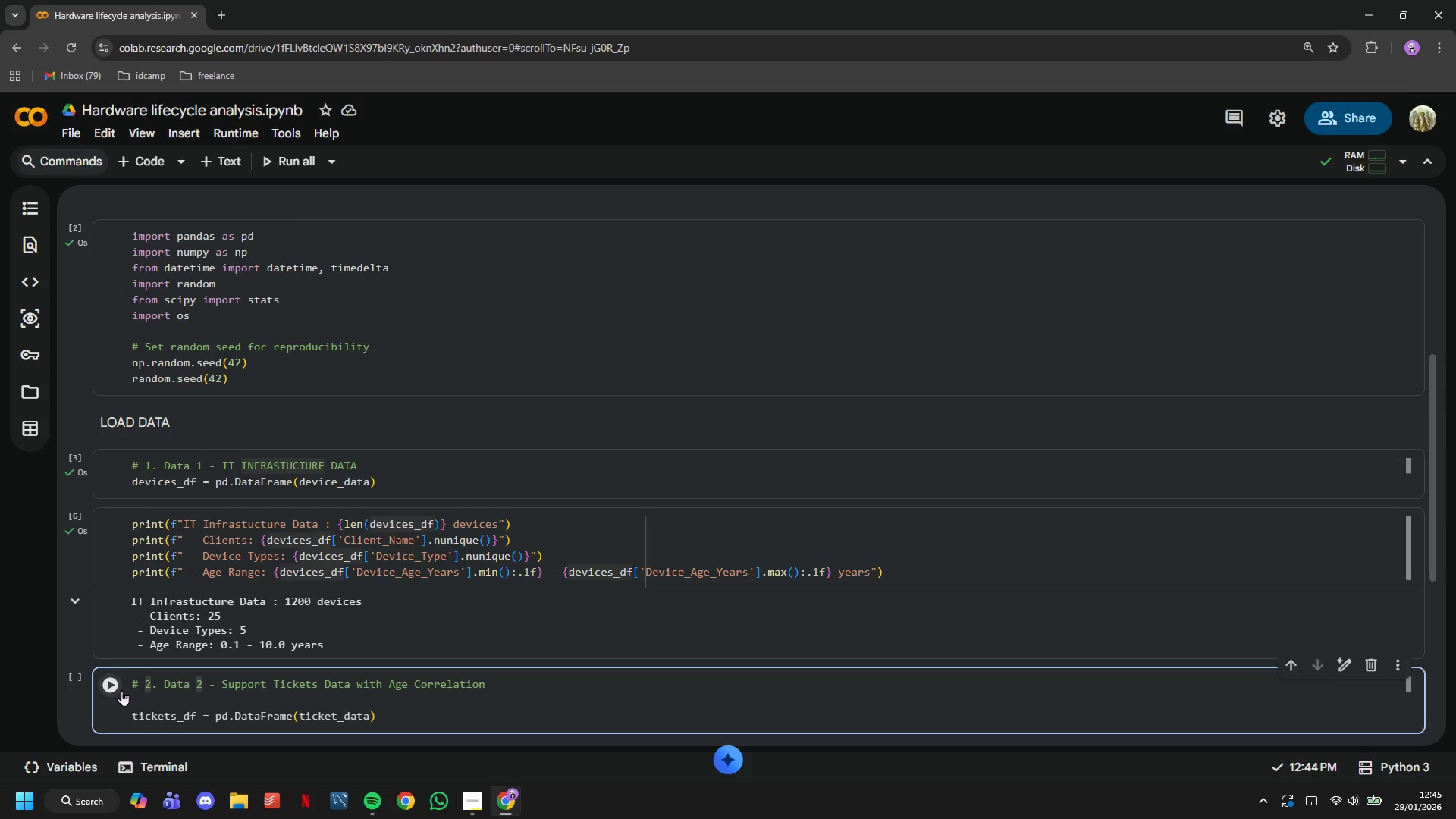 
left_click([121, 690])
 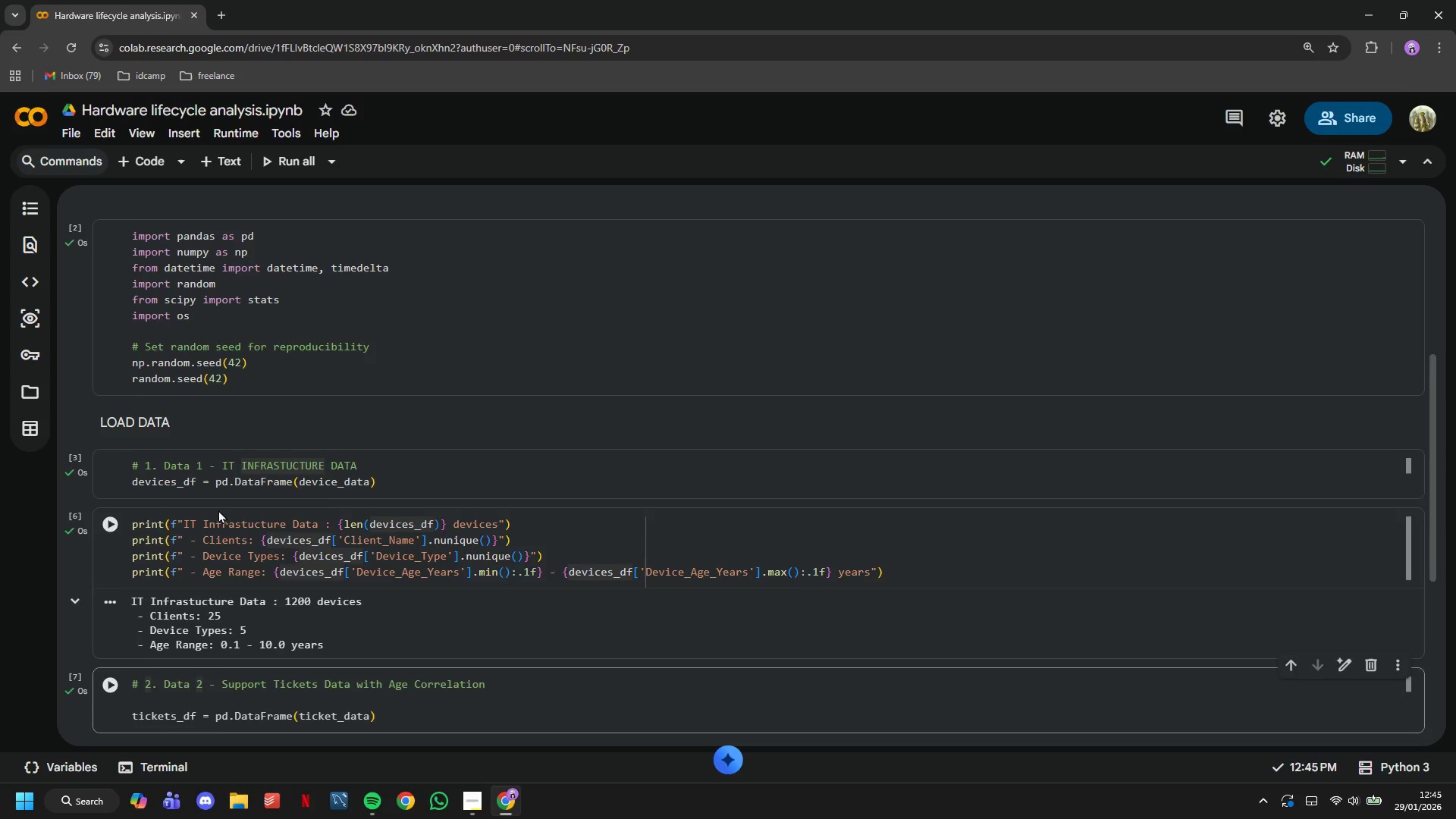 
scroll: coordinate [218, 510], scroll_direction: down, amount: 3.0
 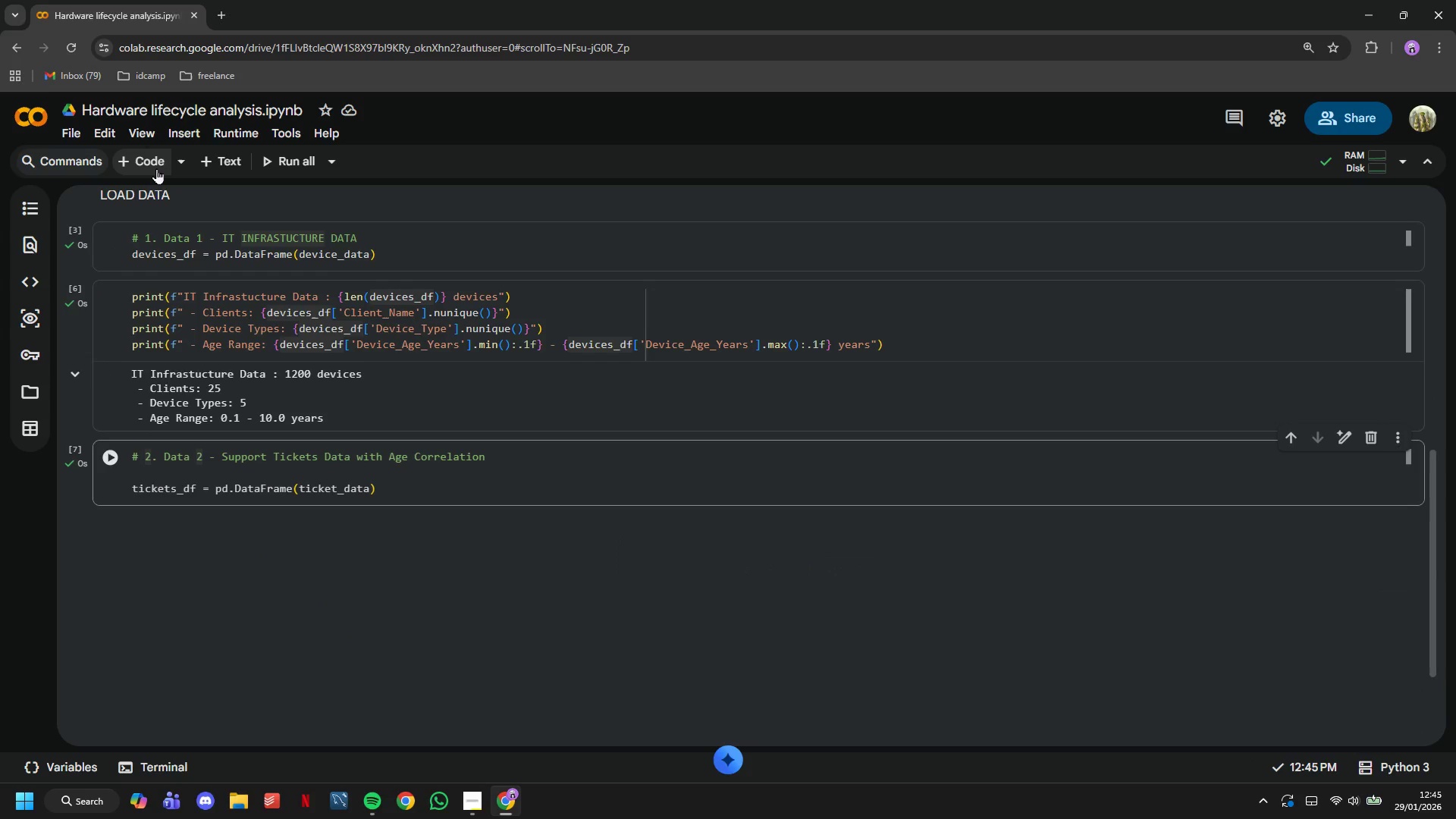 
left_click([154, 167])
 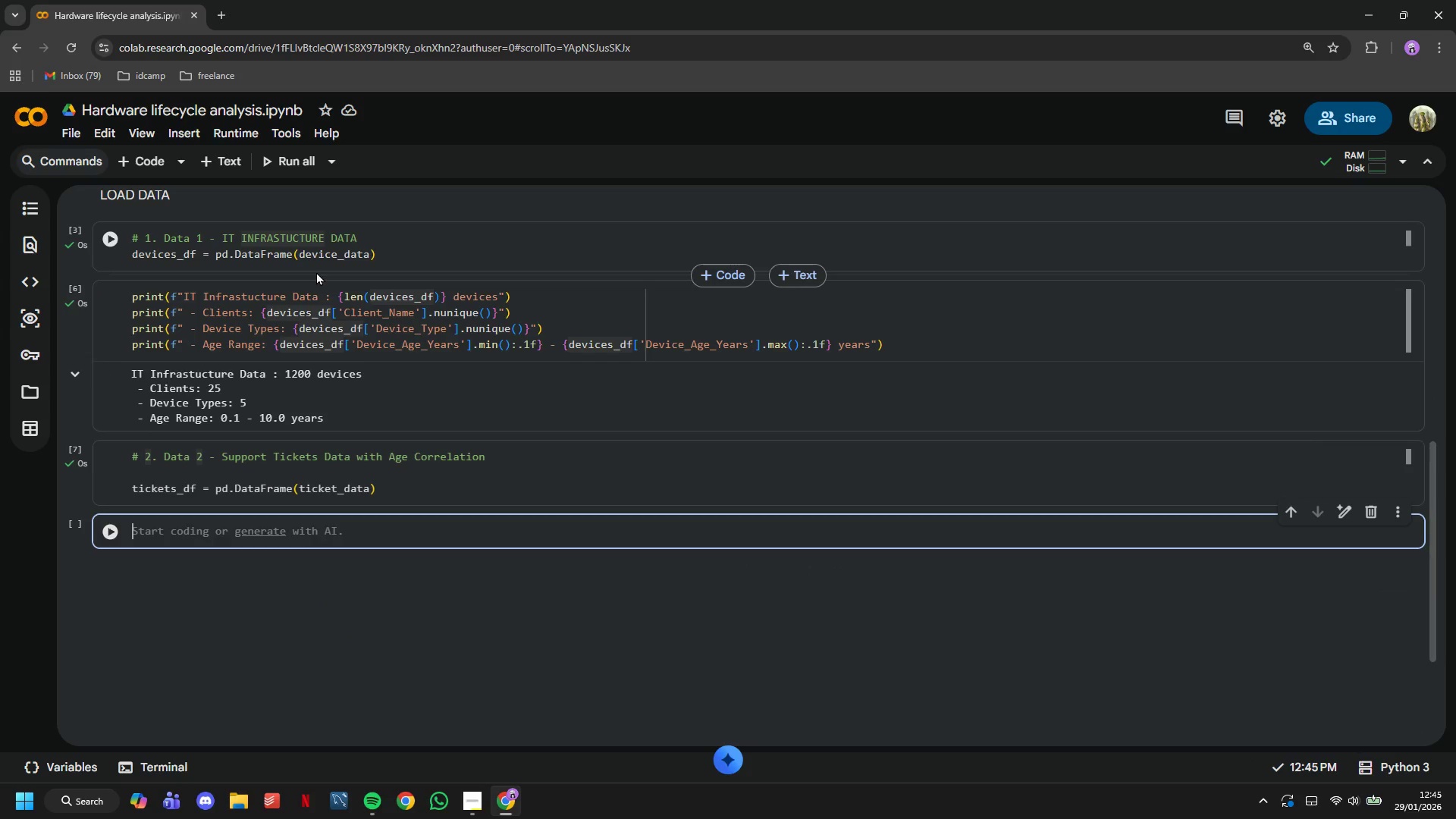 
type(print("Support Tickets Data: )
 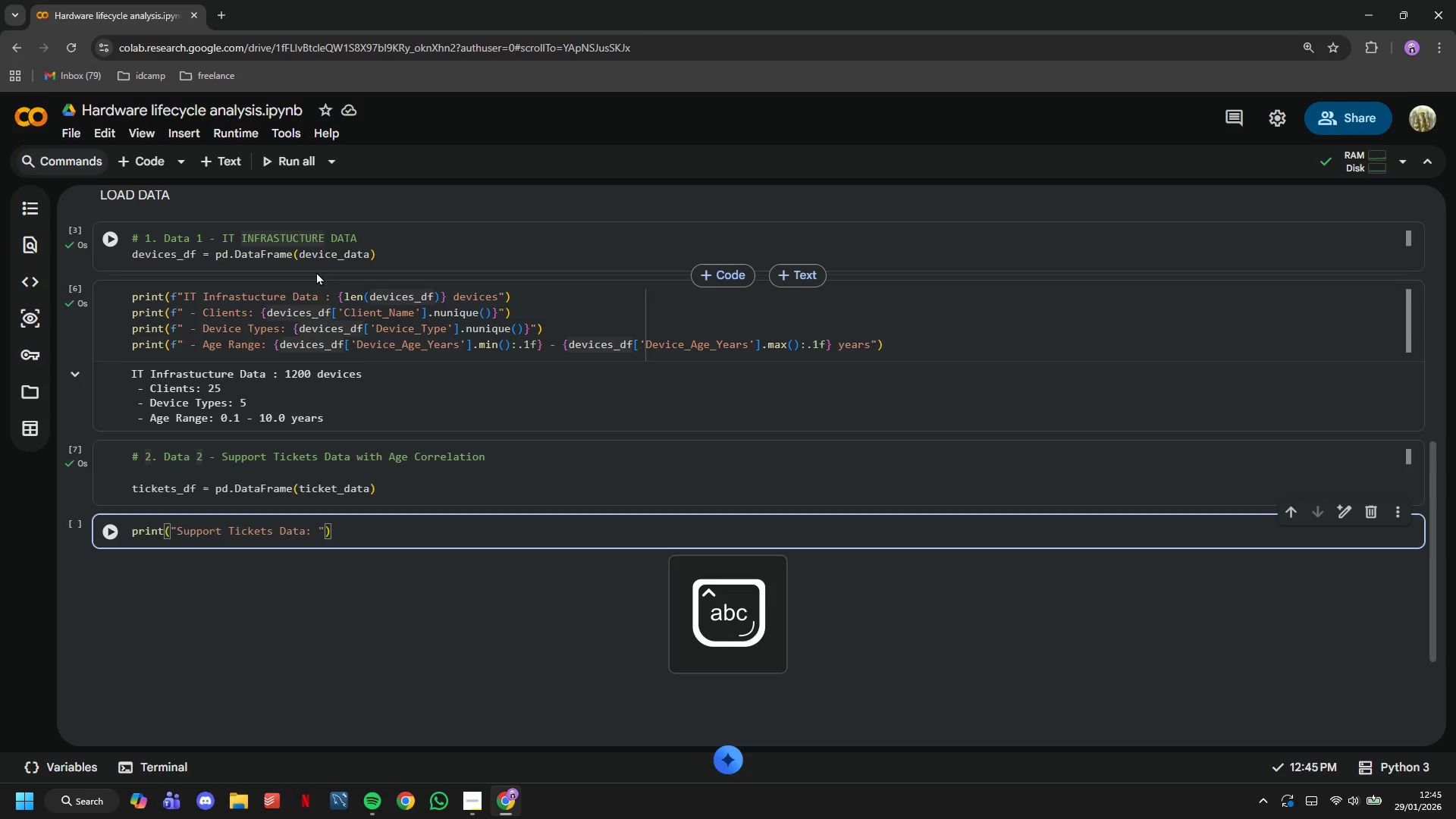 
hold_key(key=ArrowLeft, duration=1.06)
 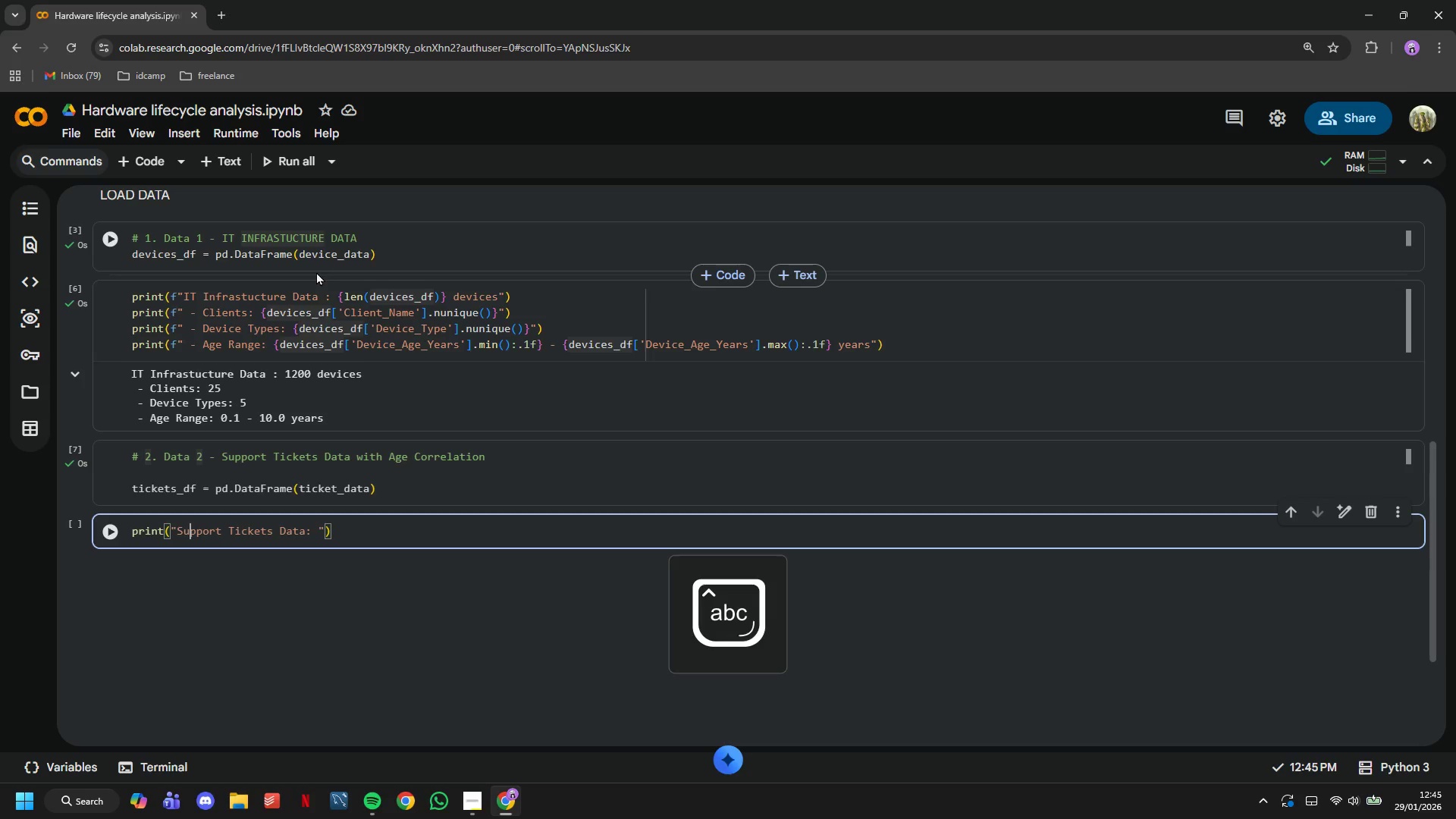 
key(ArrowLeft)
 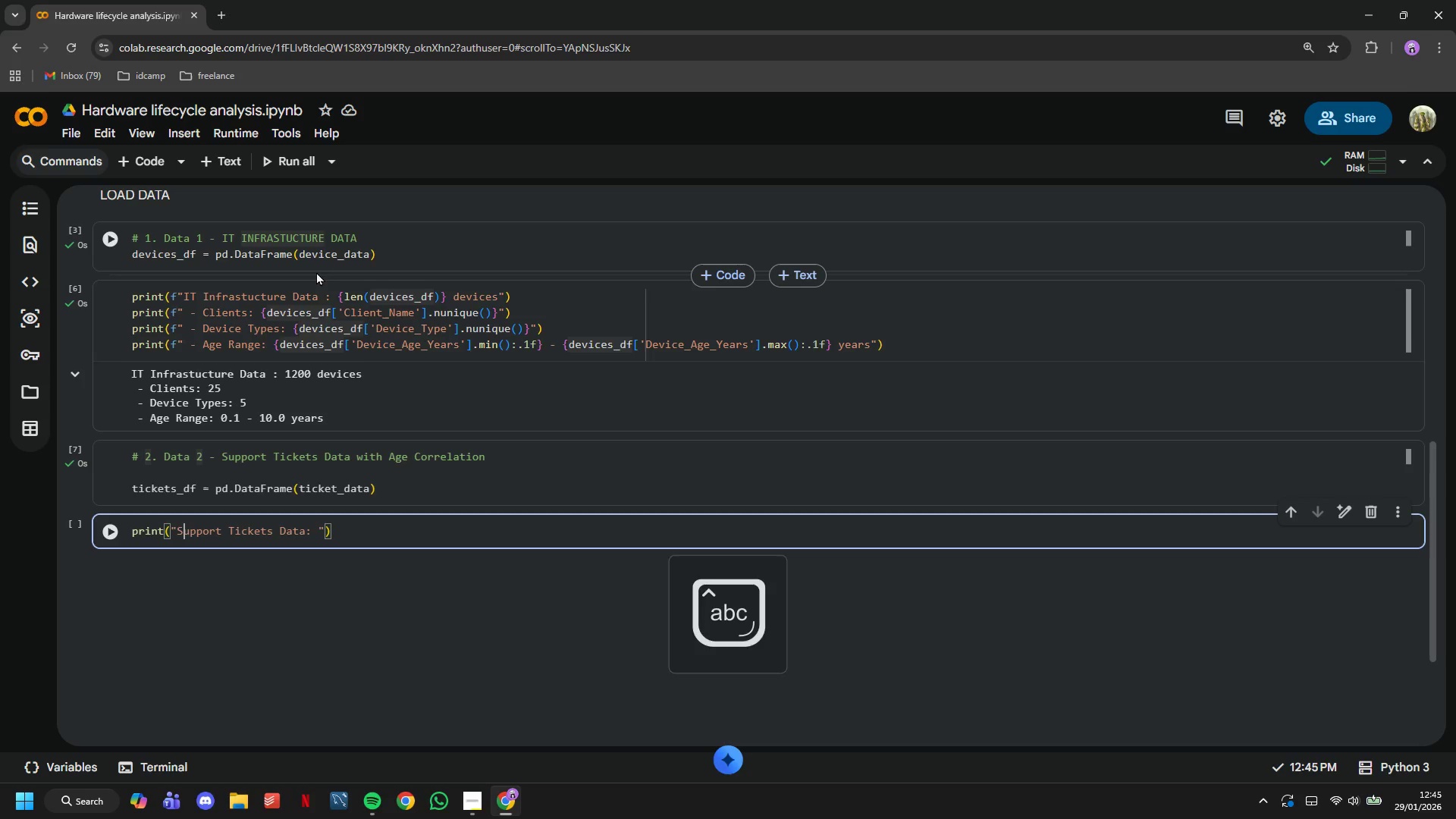 
key(ArrowLeft)
 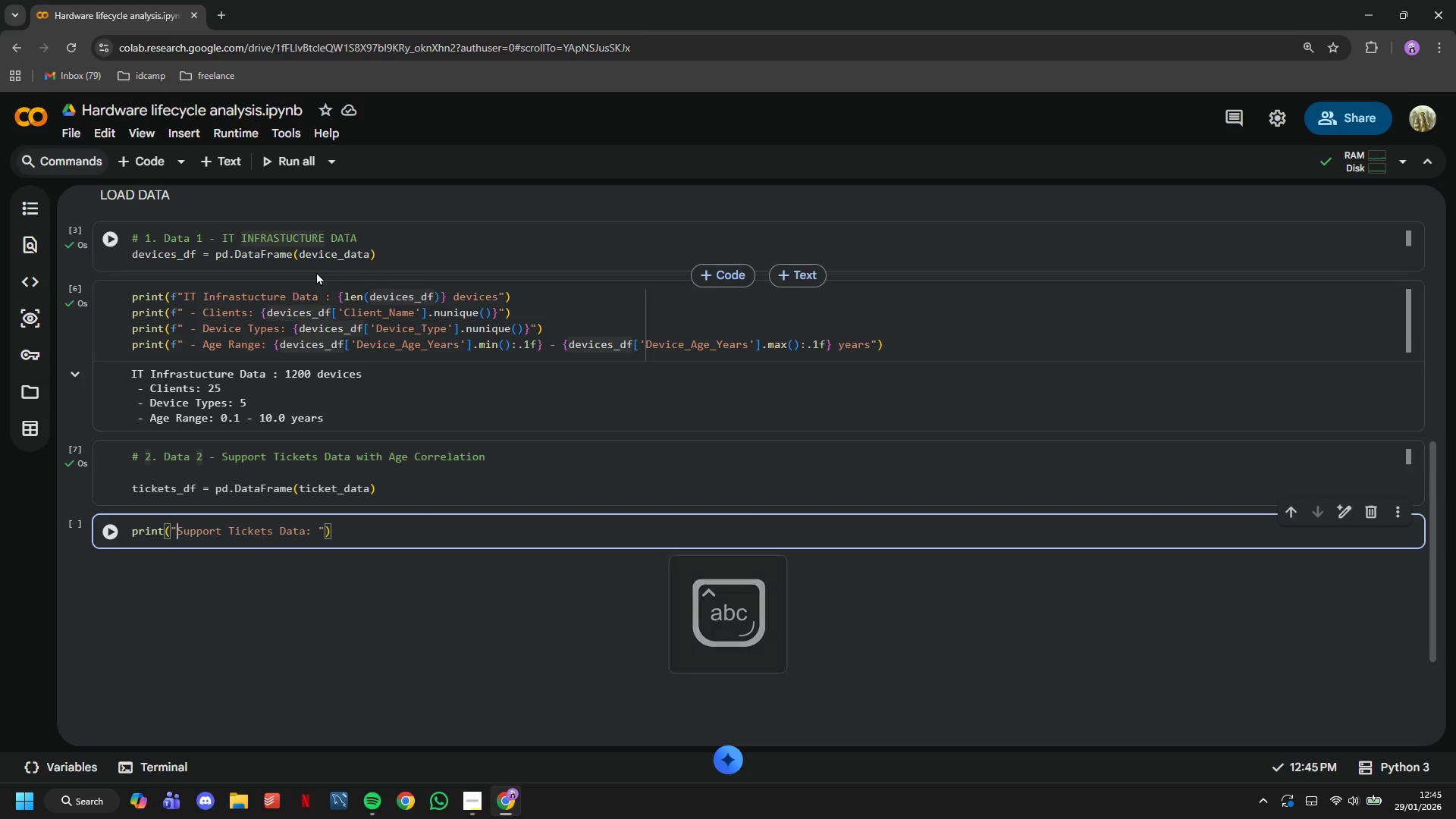 
key(ArrowLeft)
 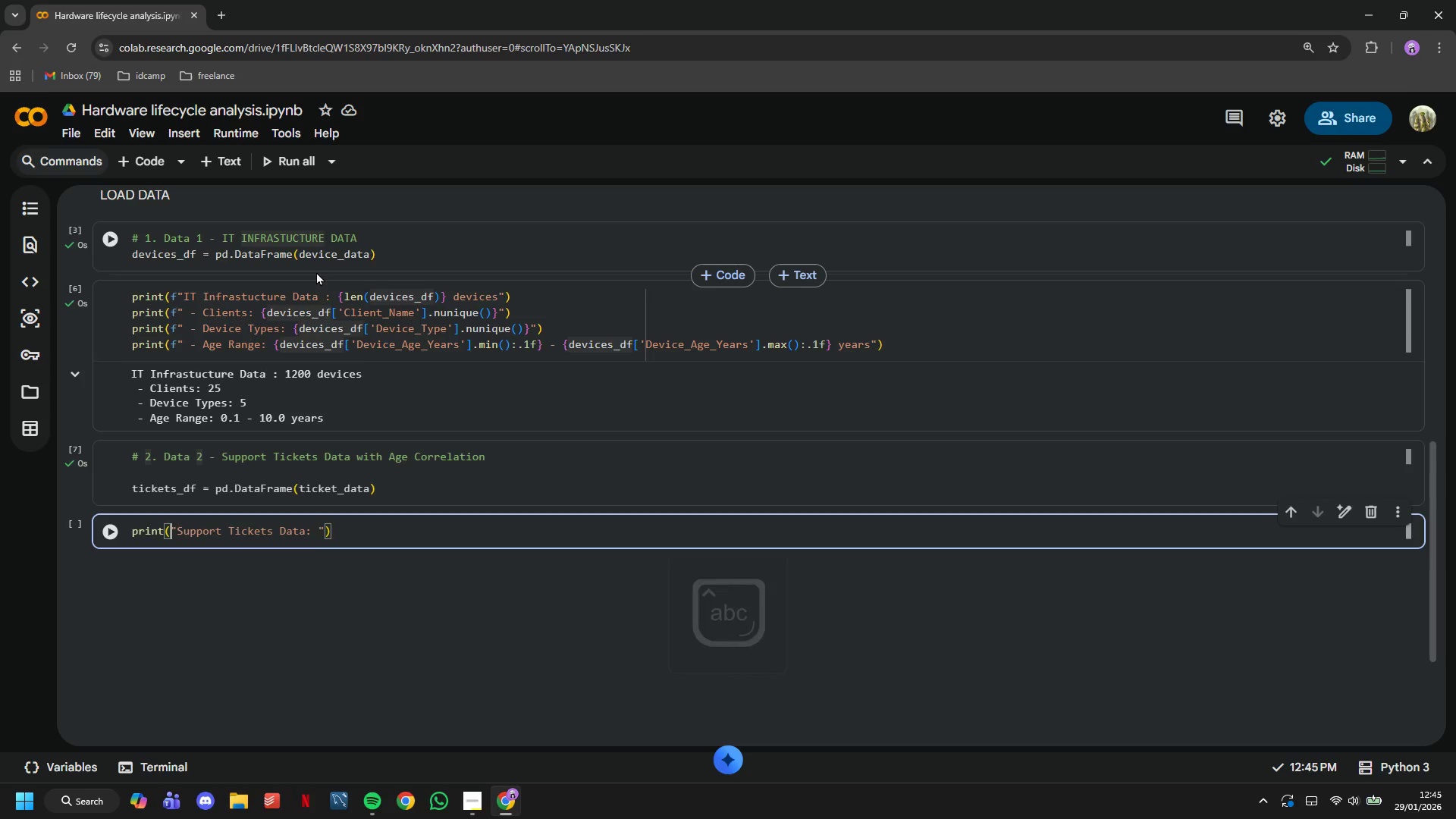 
key(F)
 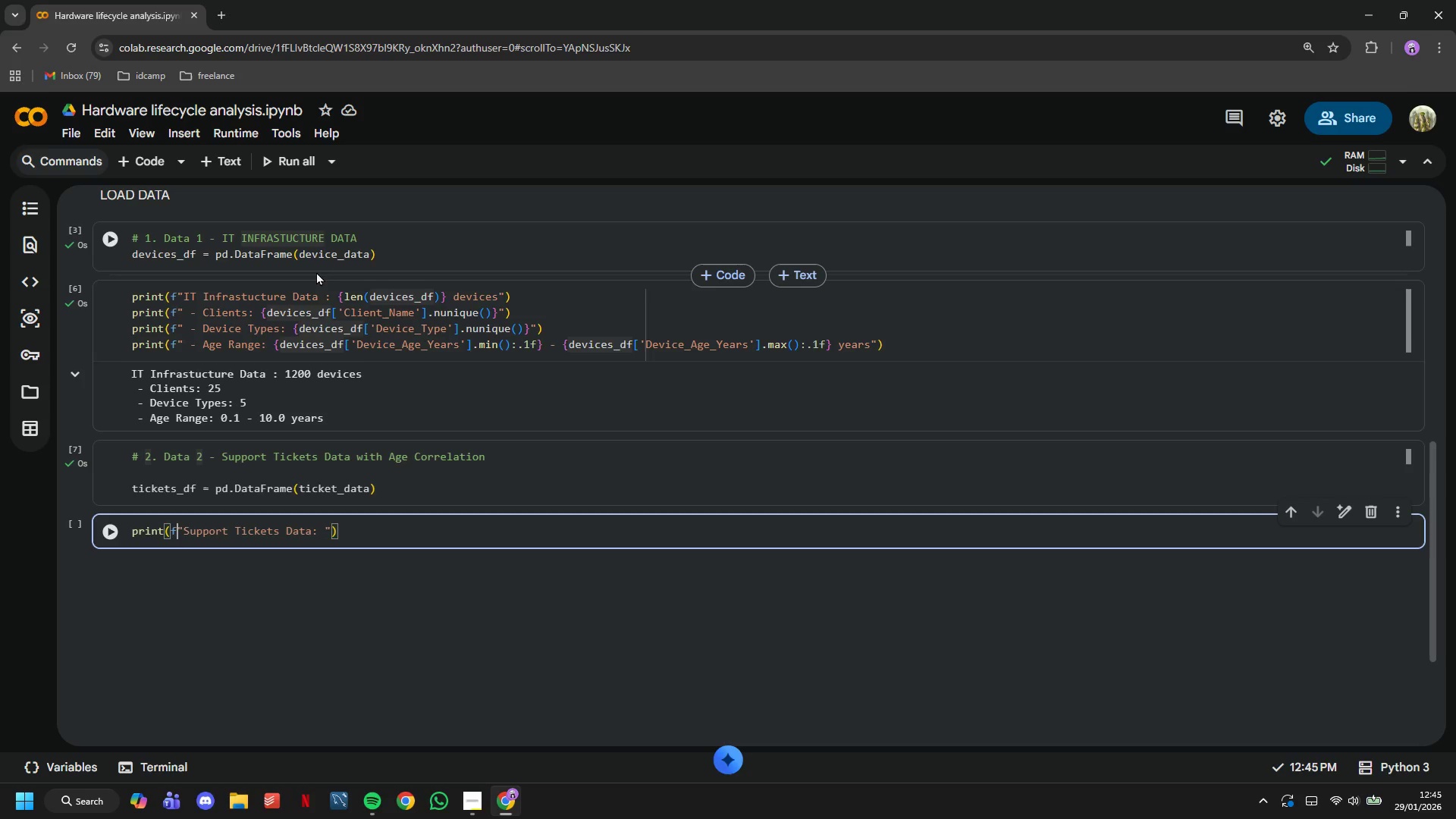 
hold_key(key=ArrowRight, duration=1.09)
 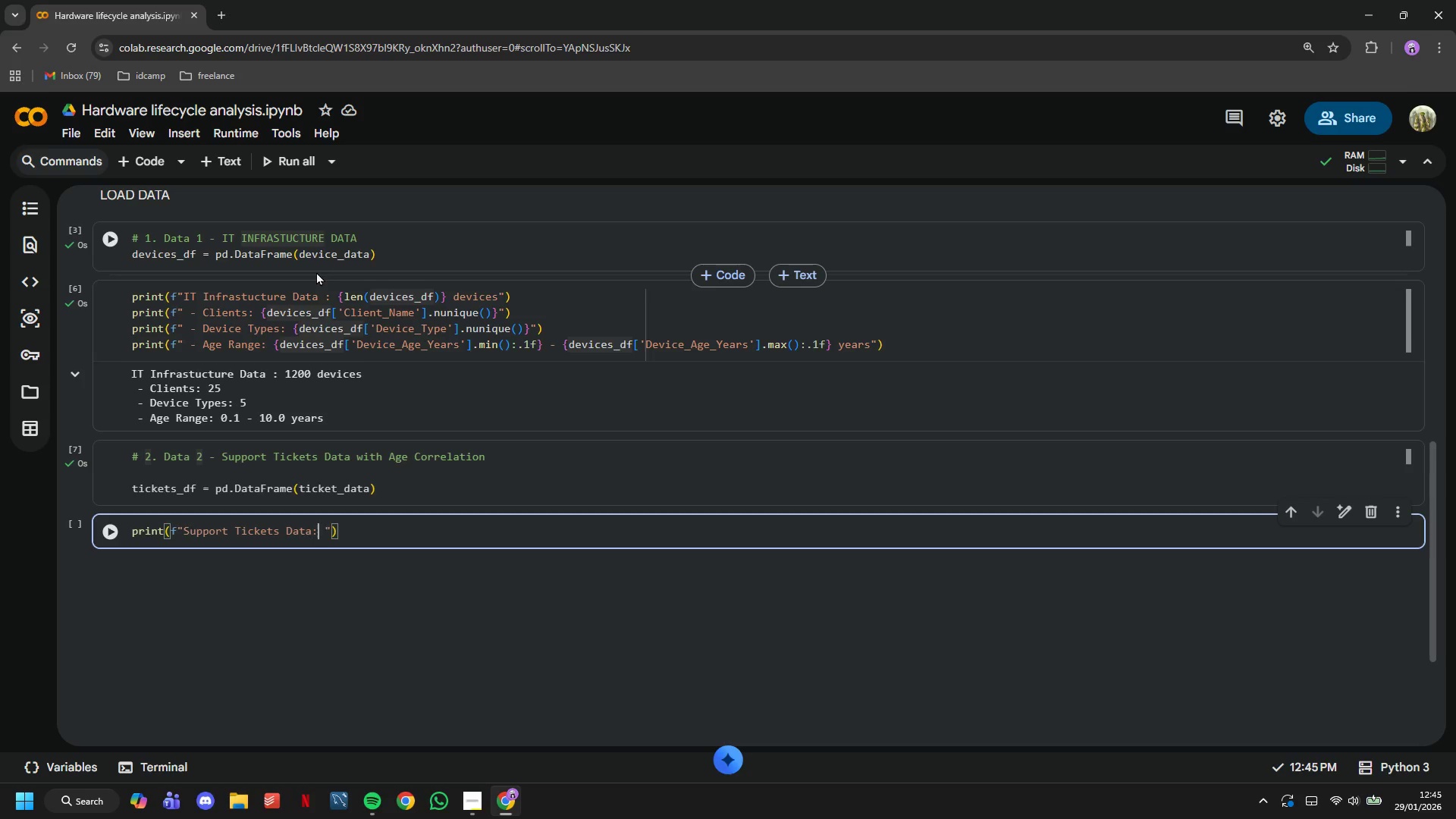 
key(ArrowRight)
 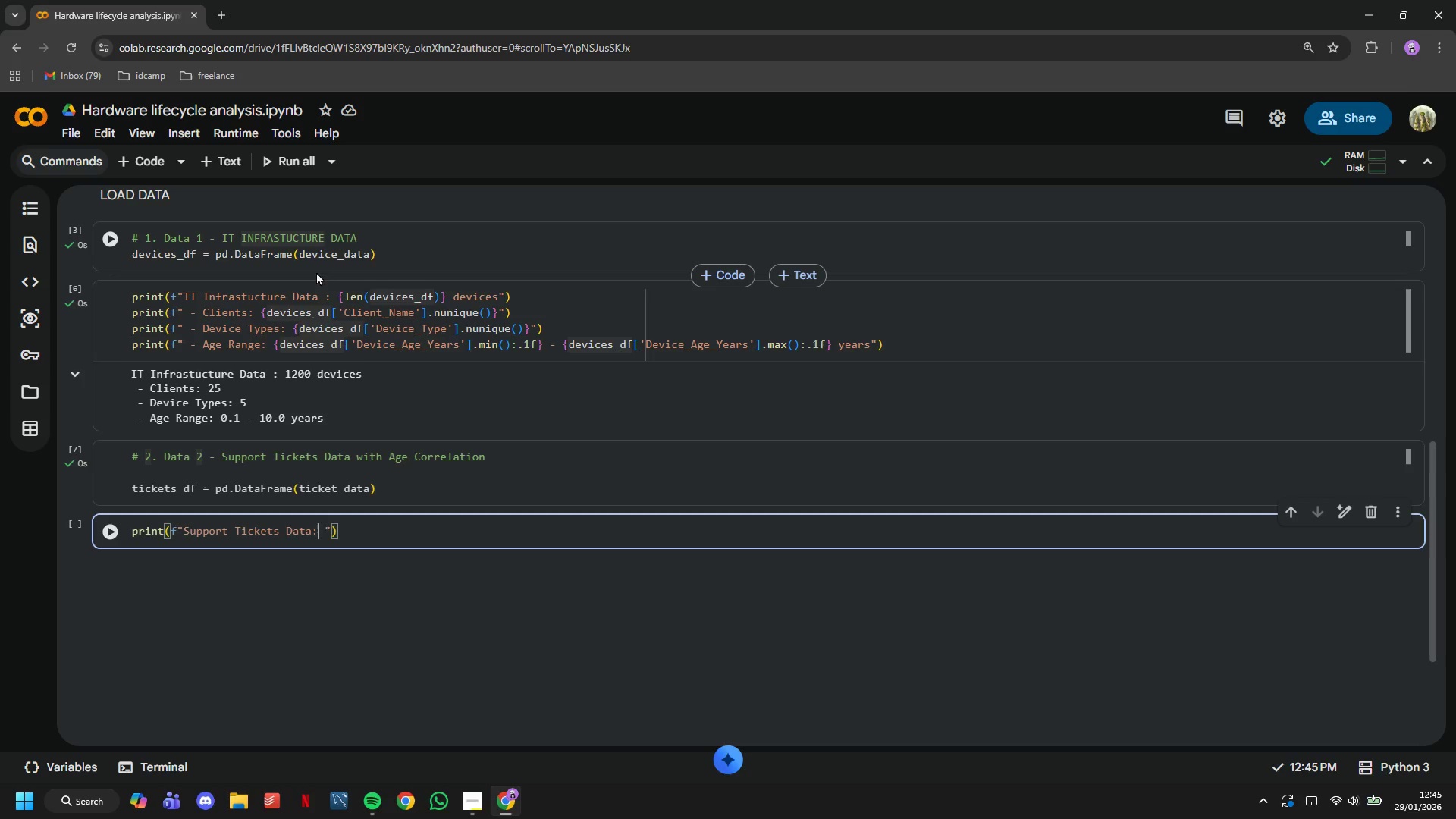 
key(ArrowRight)
 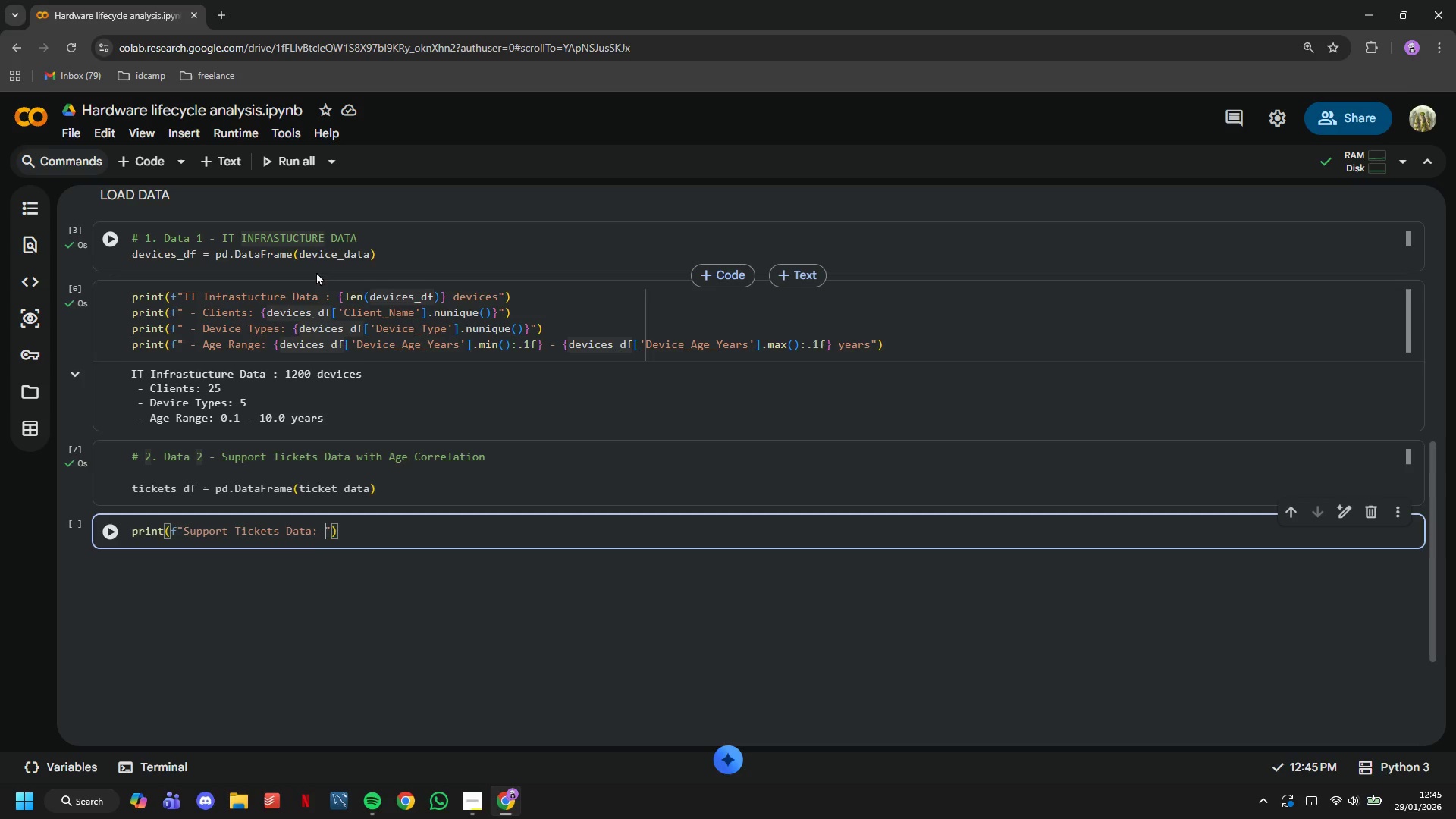 
type({len(tickets_df)
 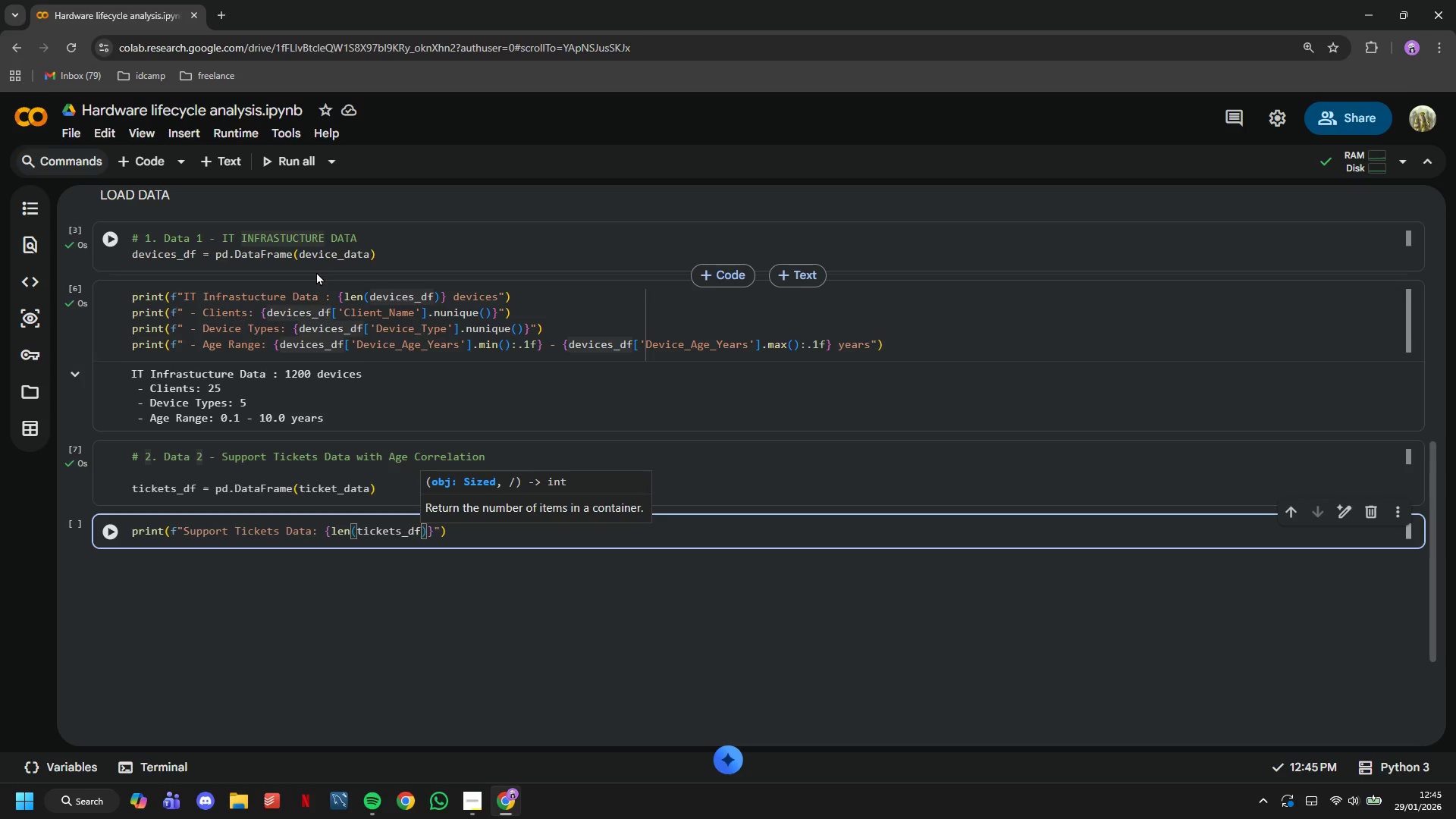 
key(ArrowRight)
 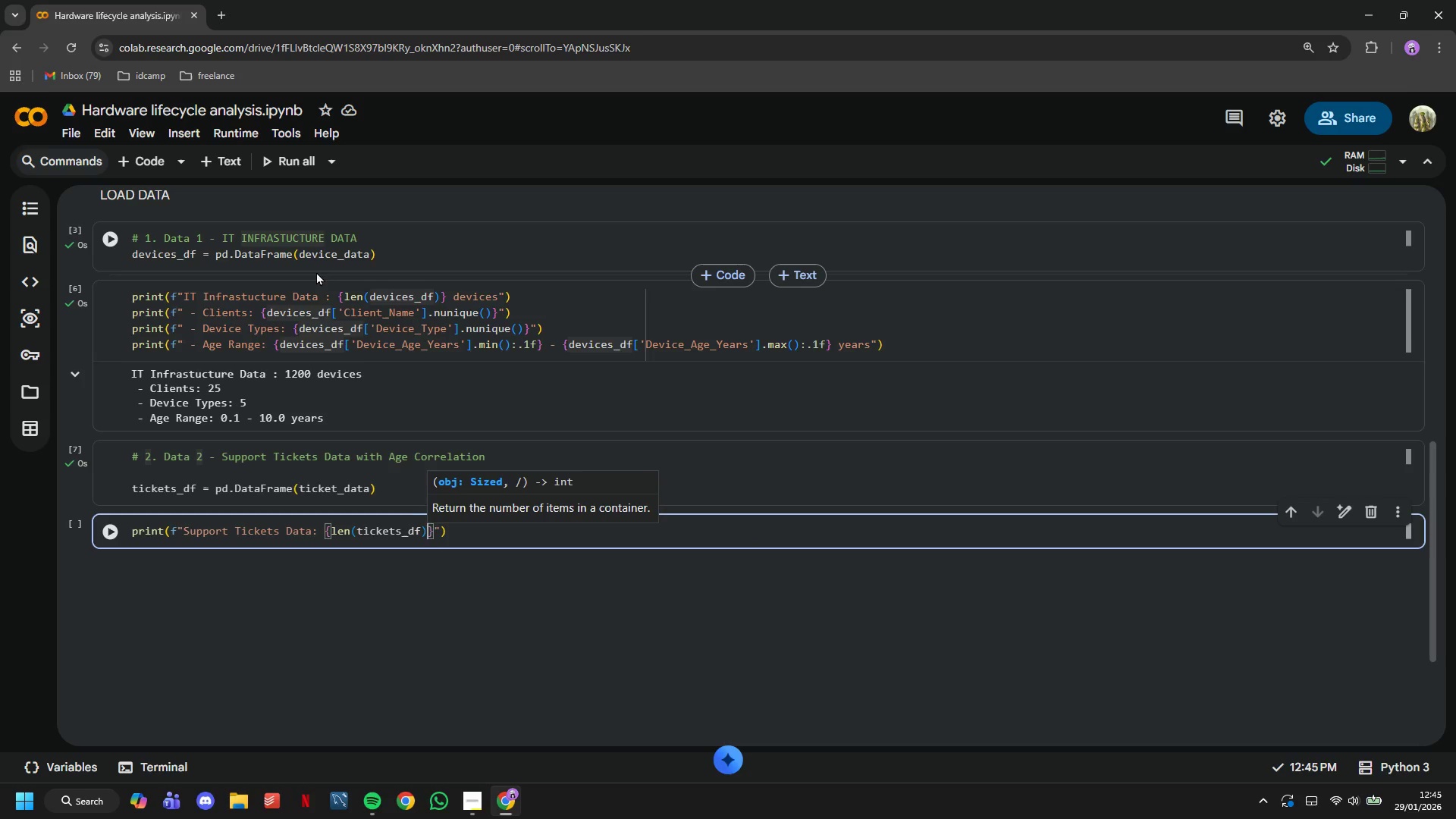 
key(ArrowRight)
 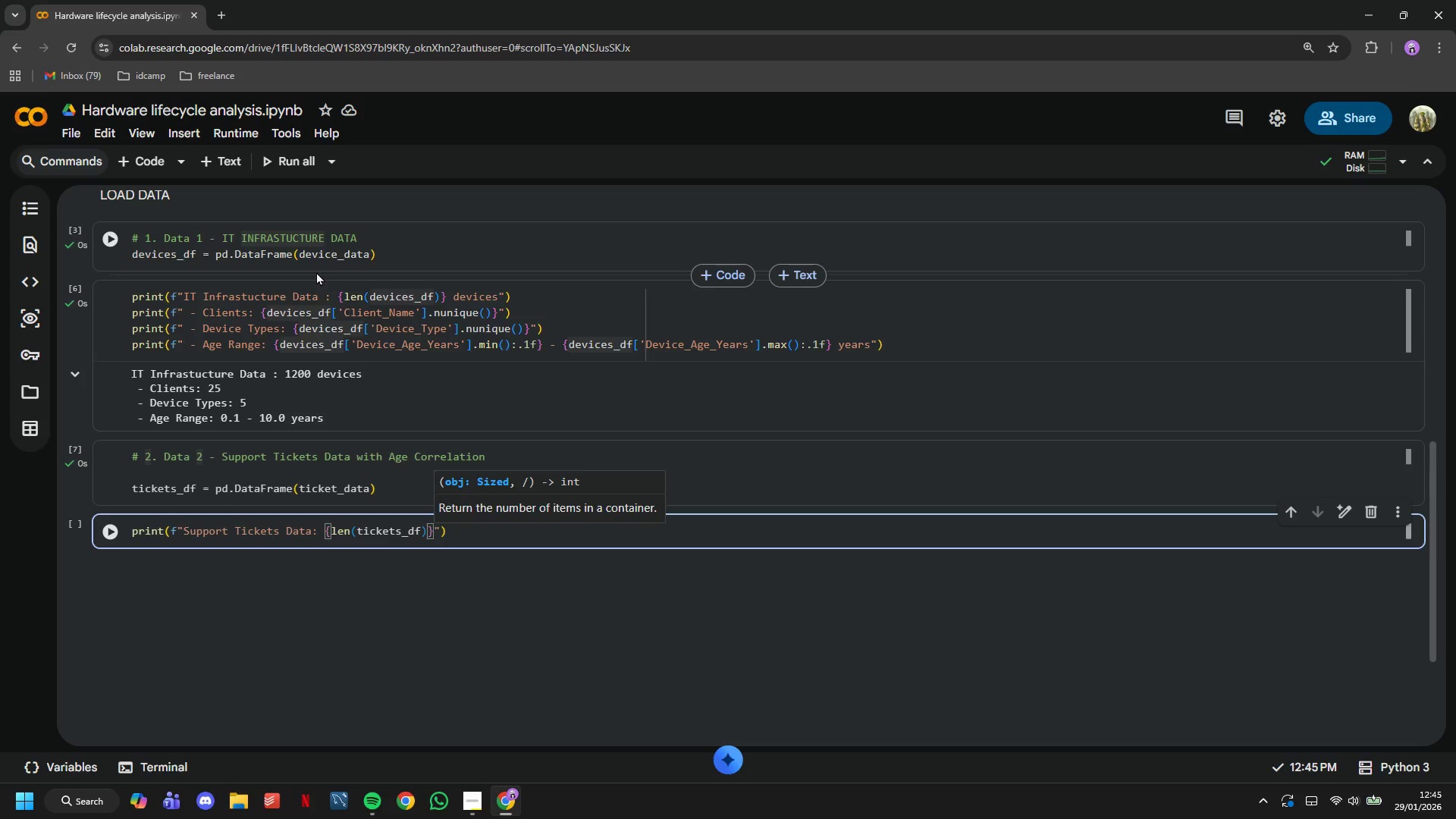 
type( support tickets)
 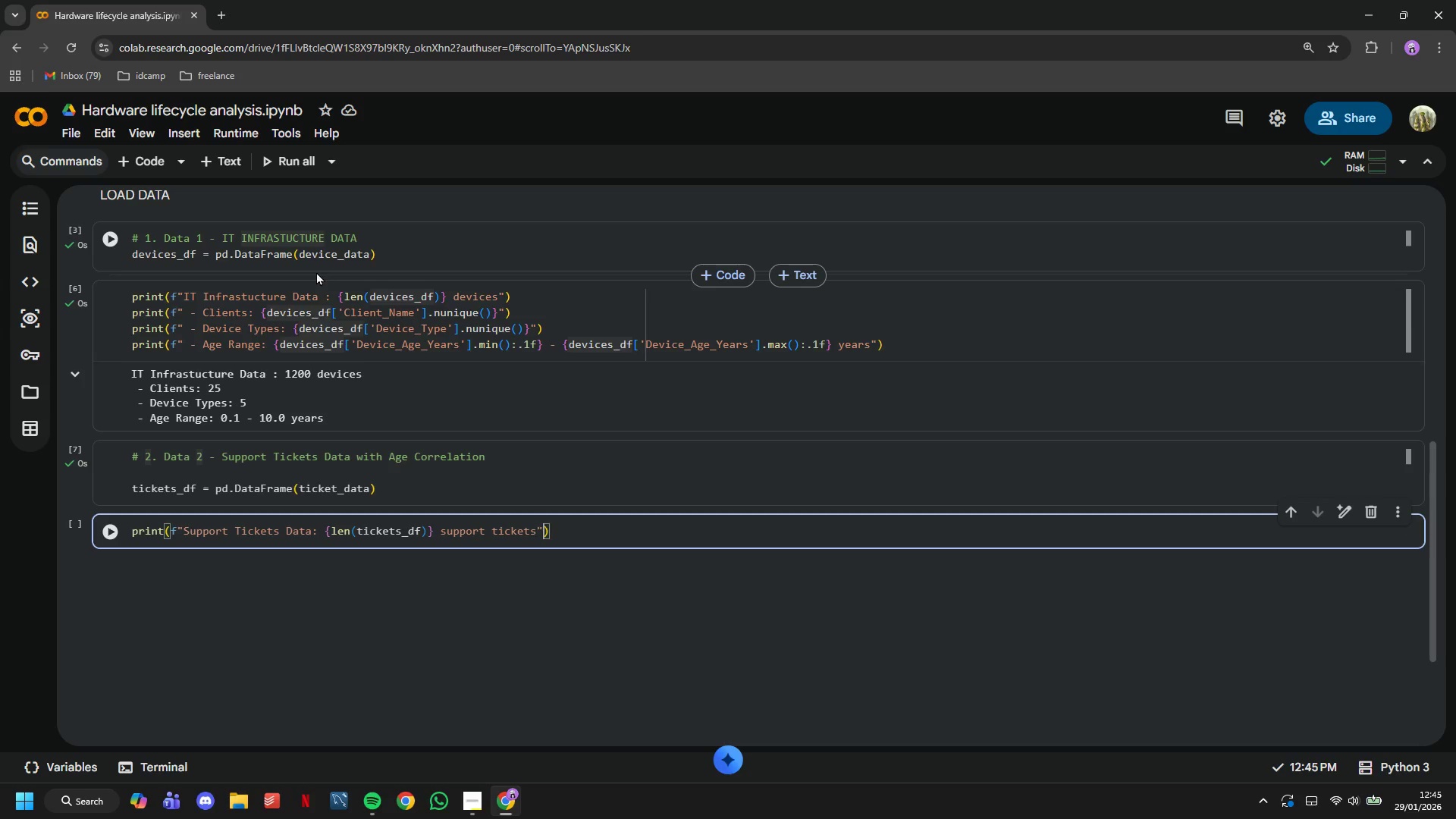 
key(ArrowRight)
 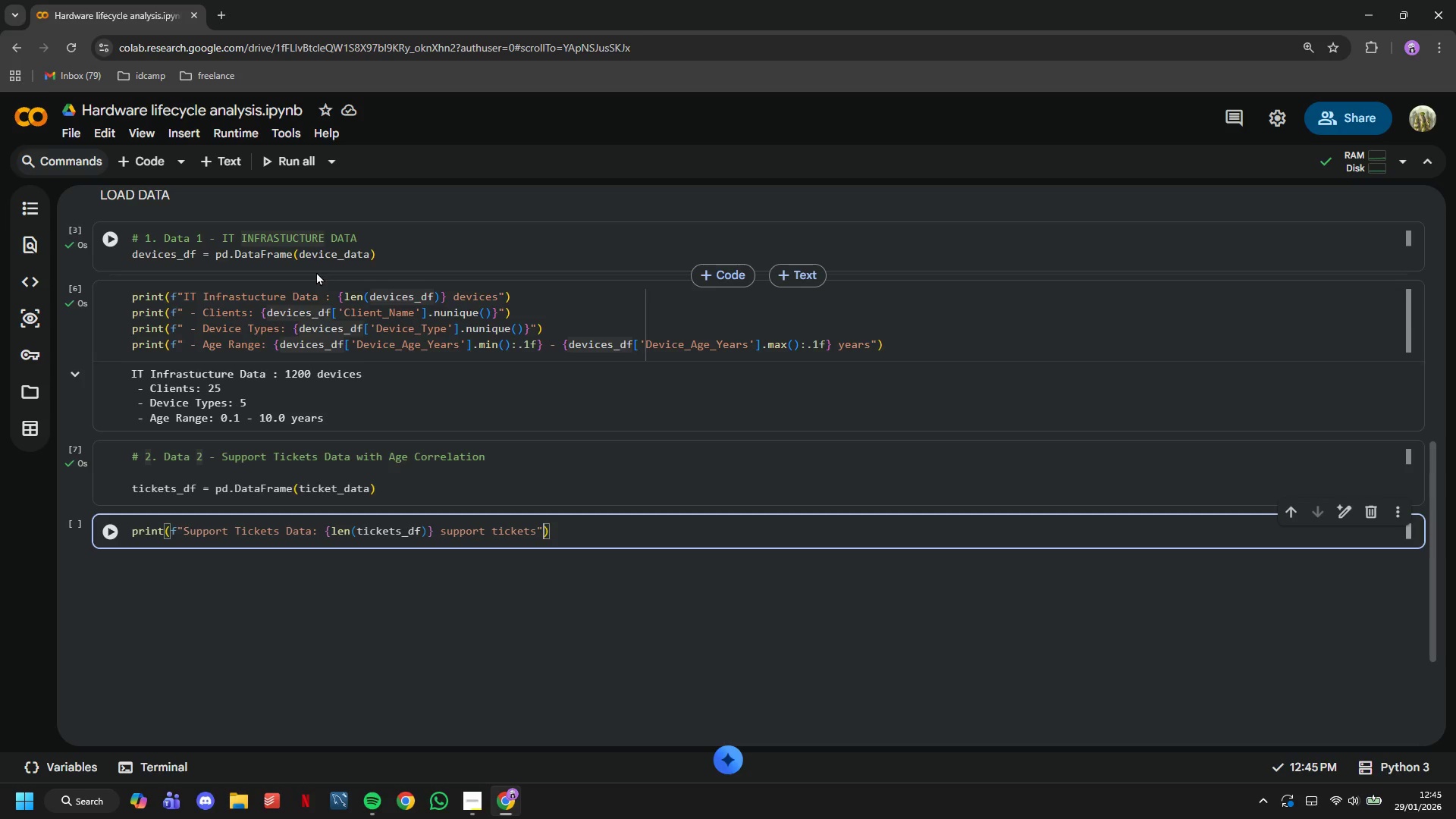 
key(ArrowRight)
 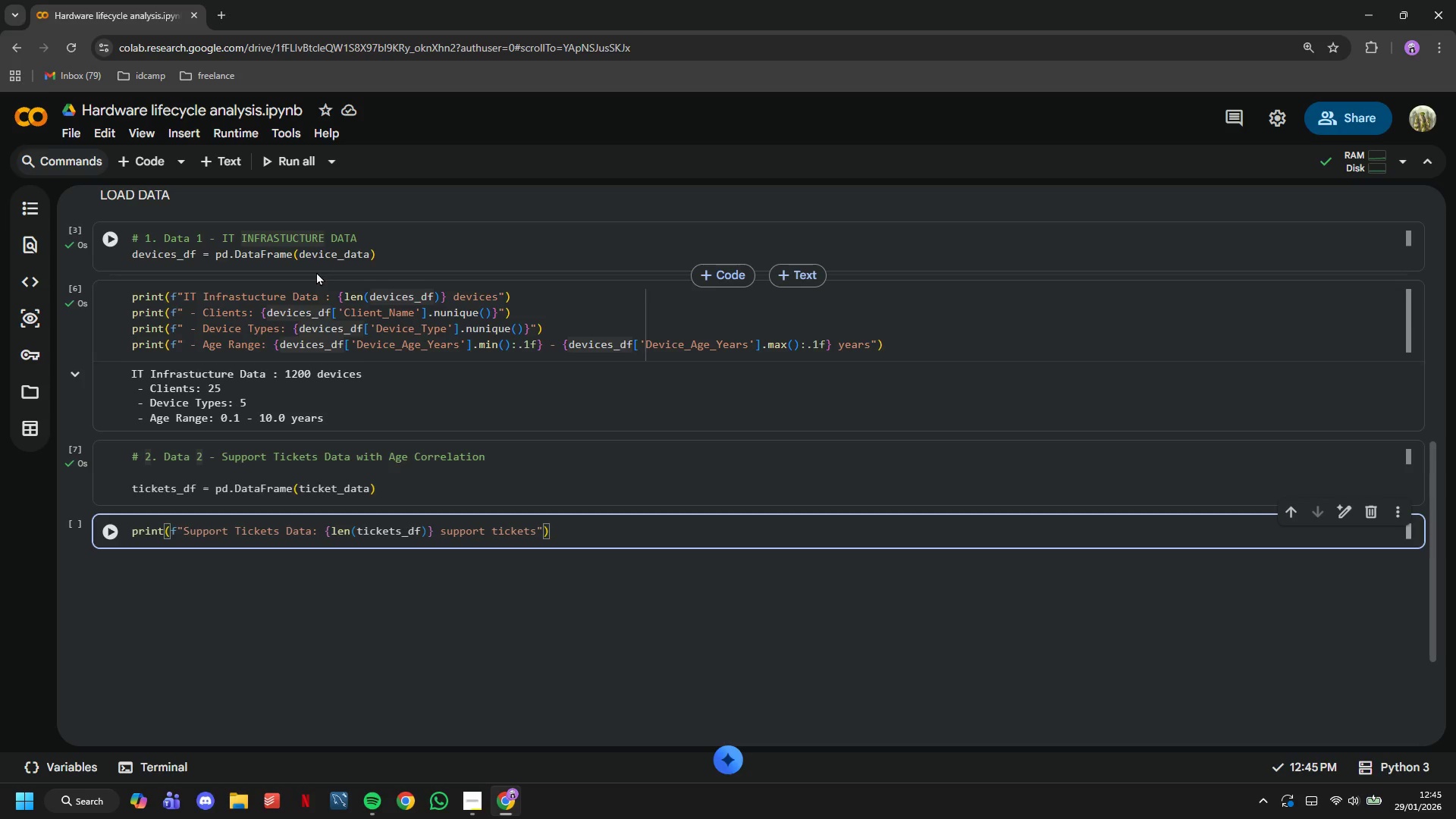 
key(Enter)
 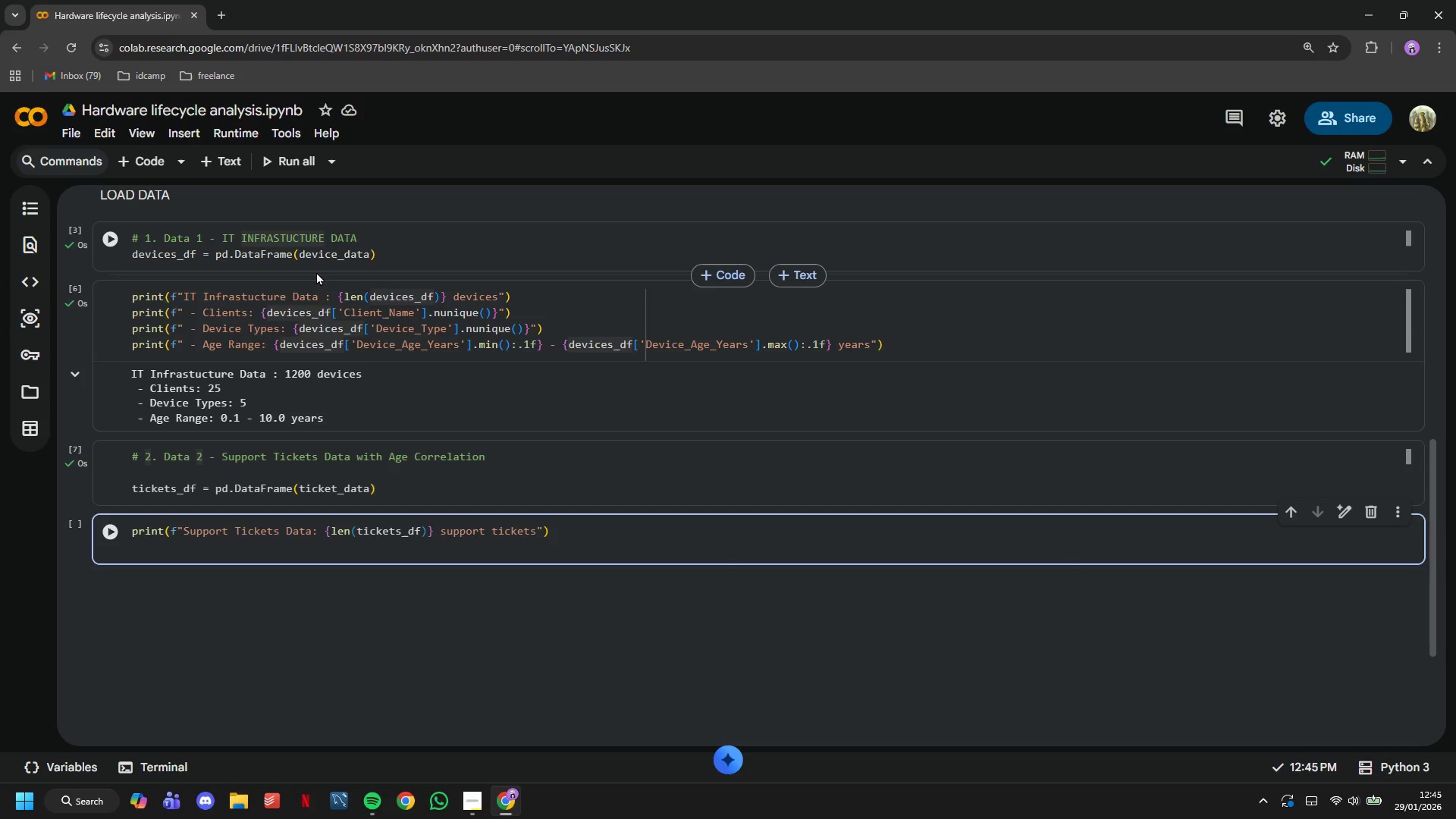 
type(proi)
key(Backspace)
key(Backspace)
type(int(f" - Date range: {tickets_df['Ticket)
 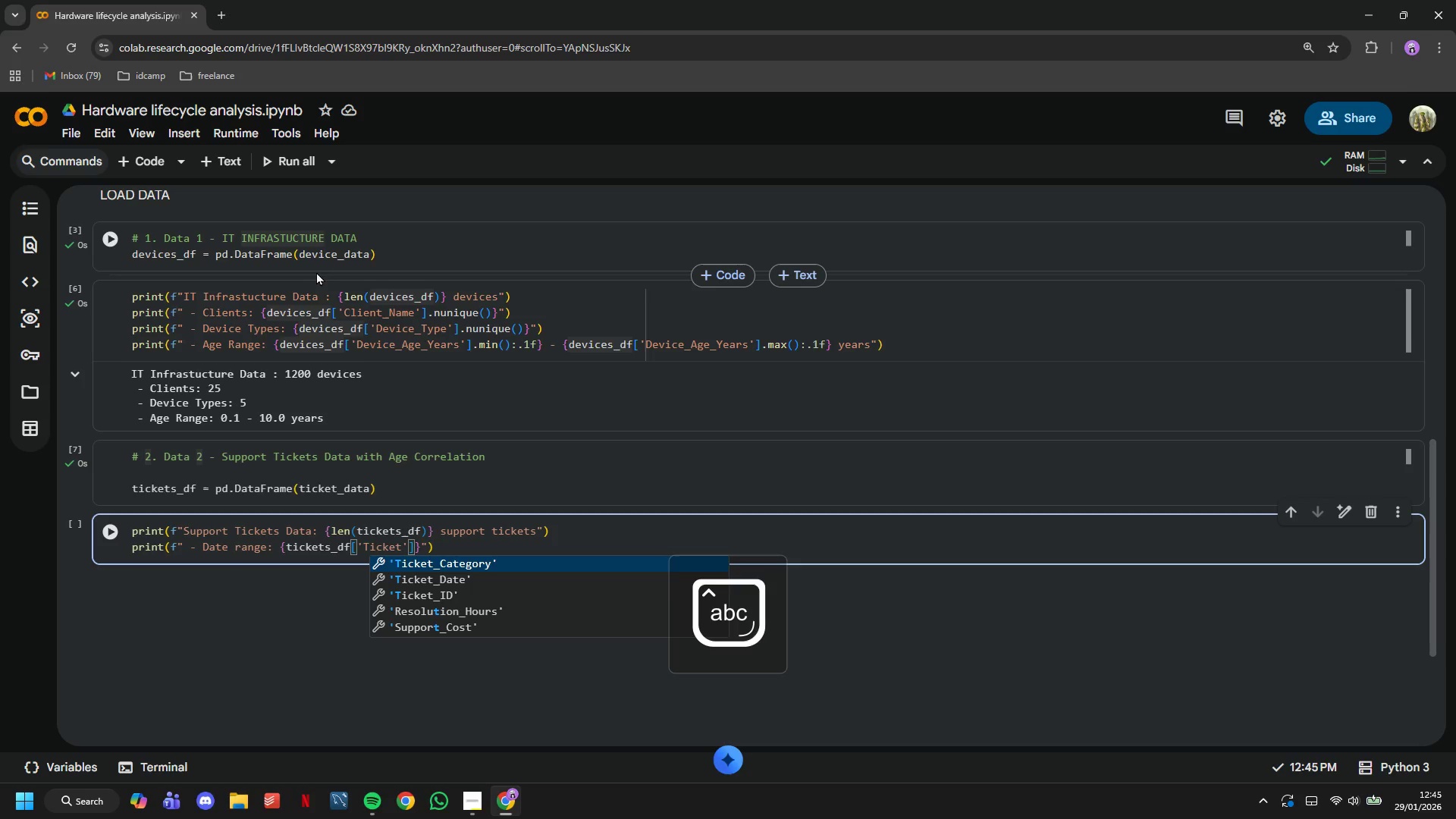 
key(ArrowDown)
 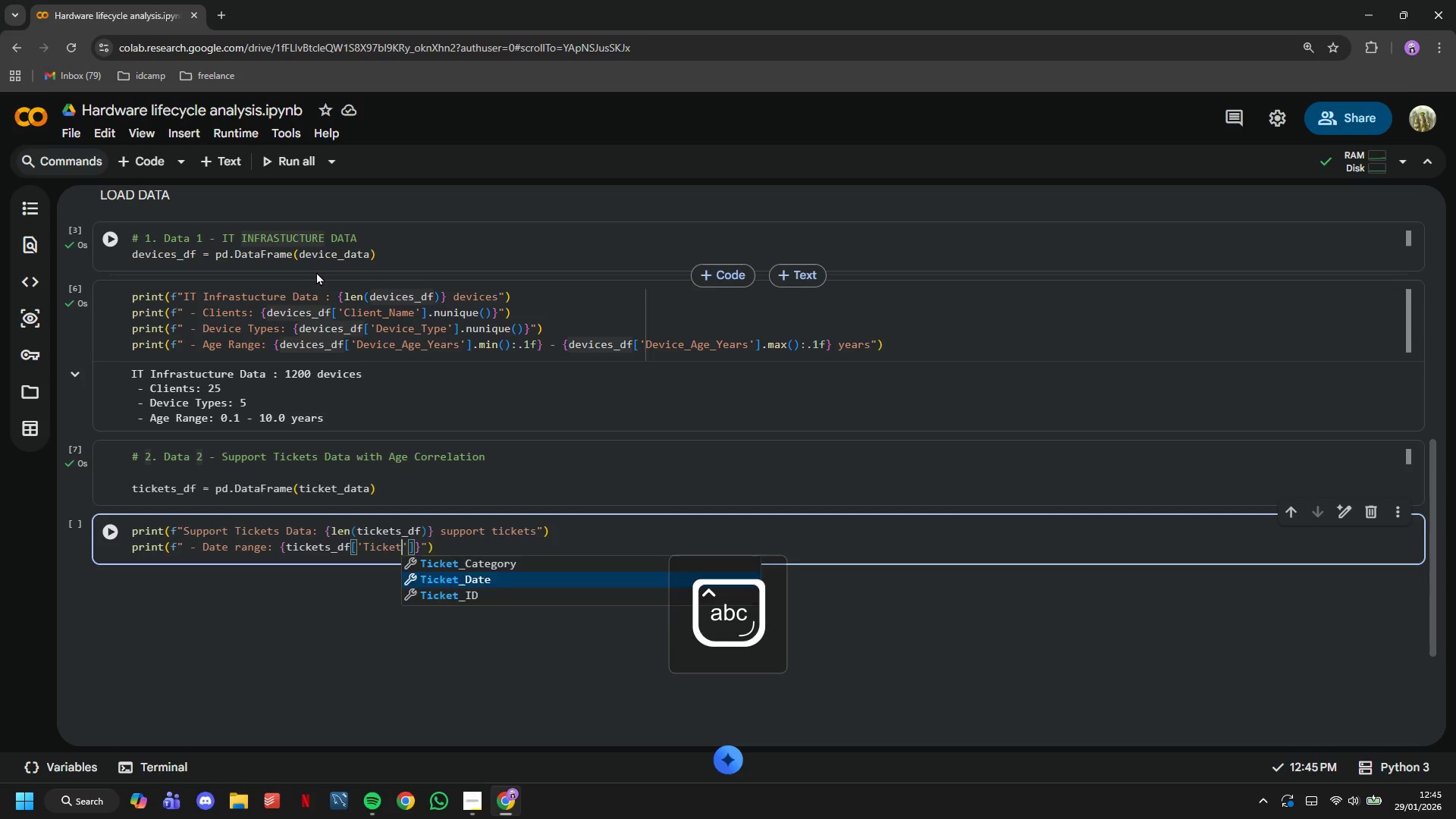 
key(Enter)
 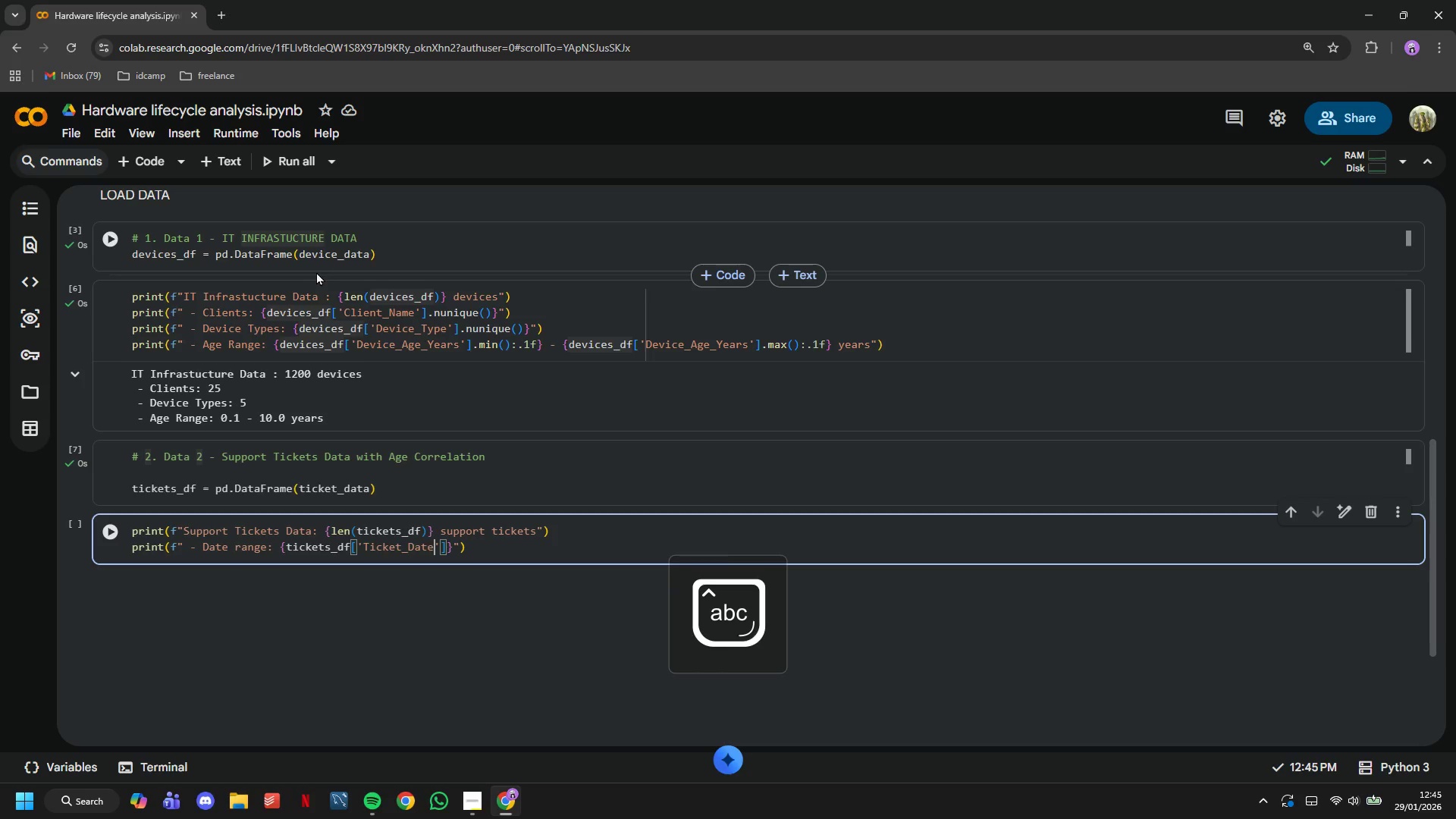 
key(ArrowRight)
 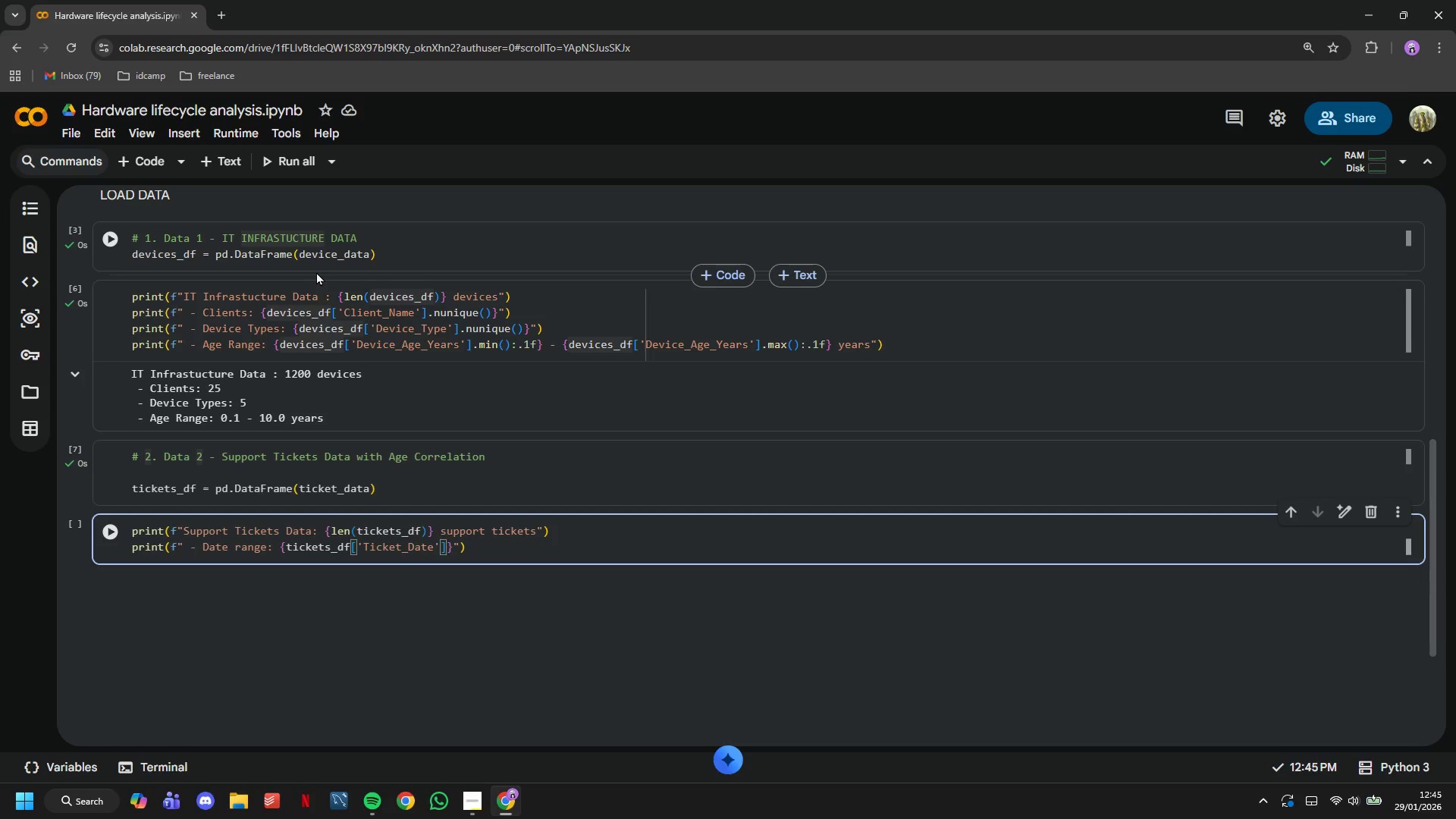 
key(ArrowRight)
 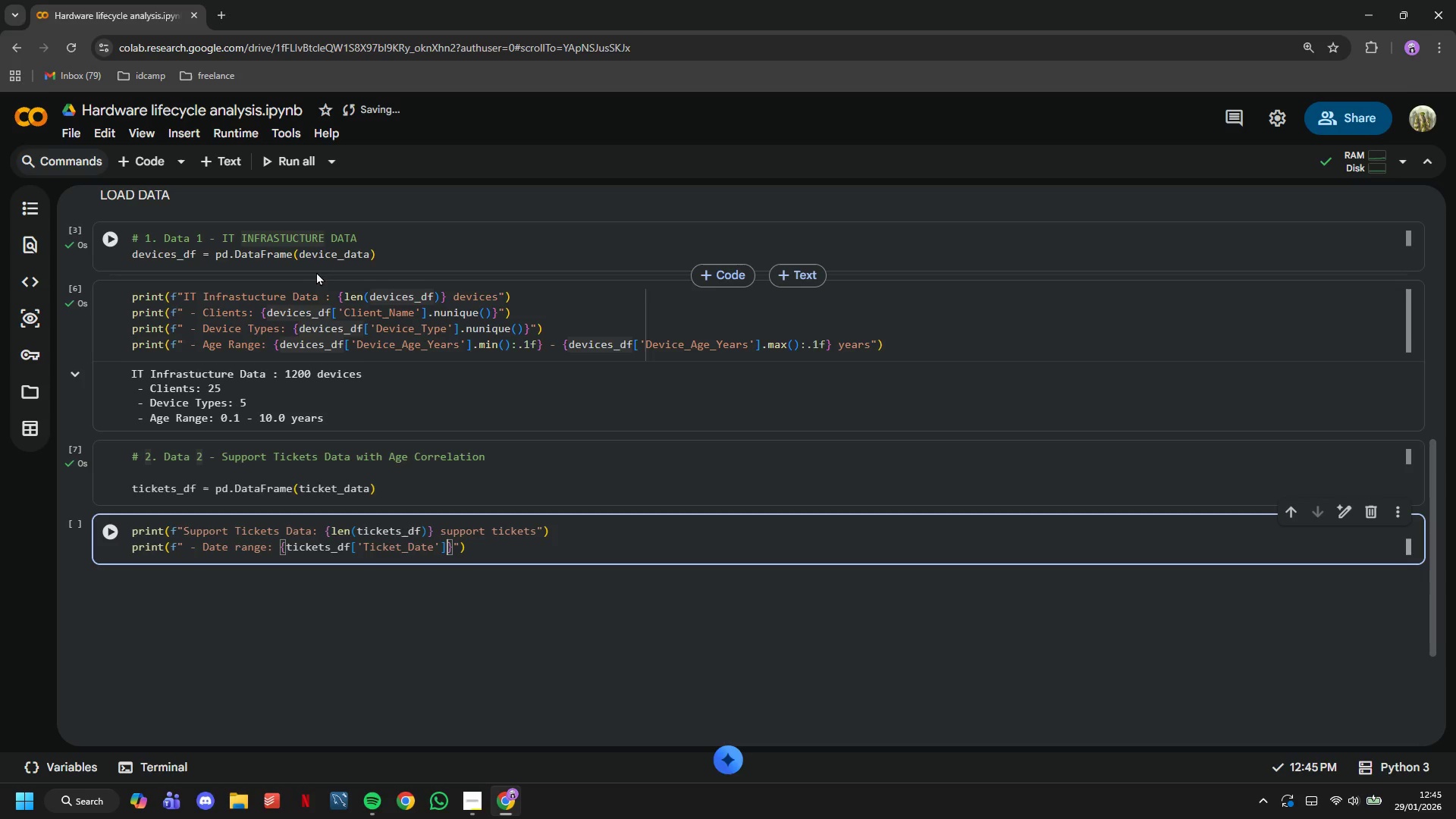 
type(.min()
 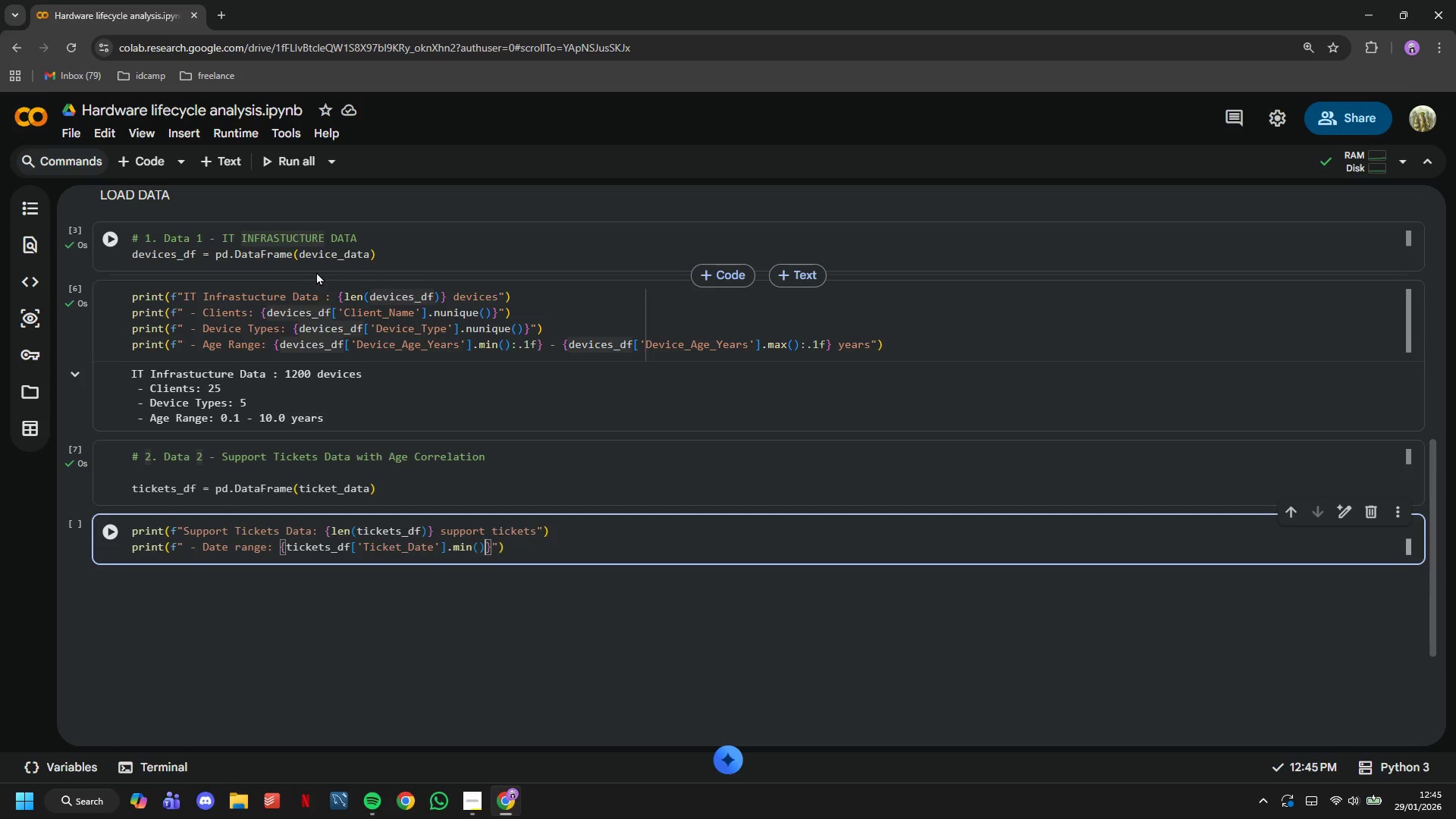 
 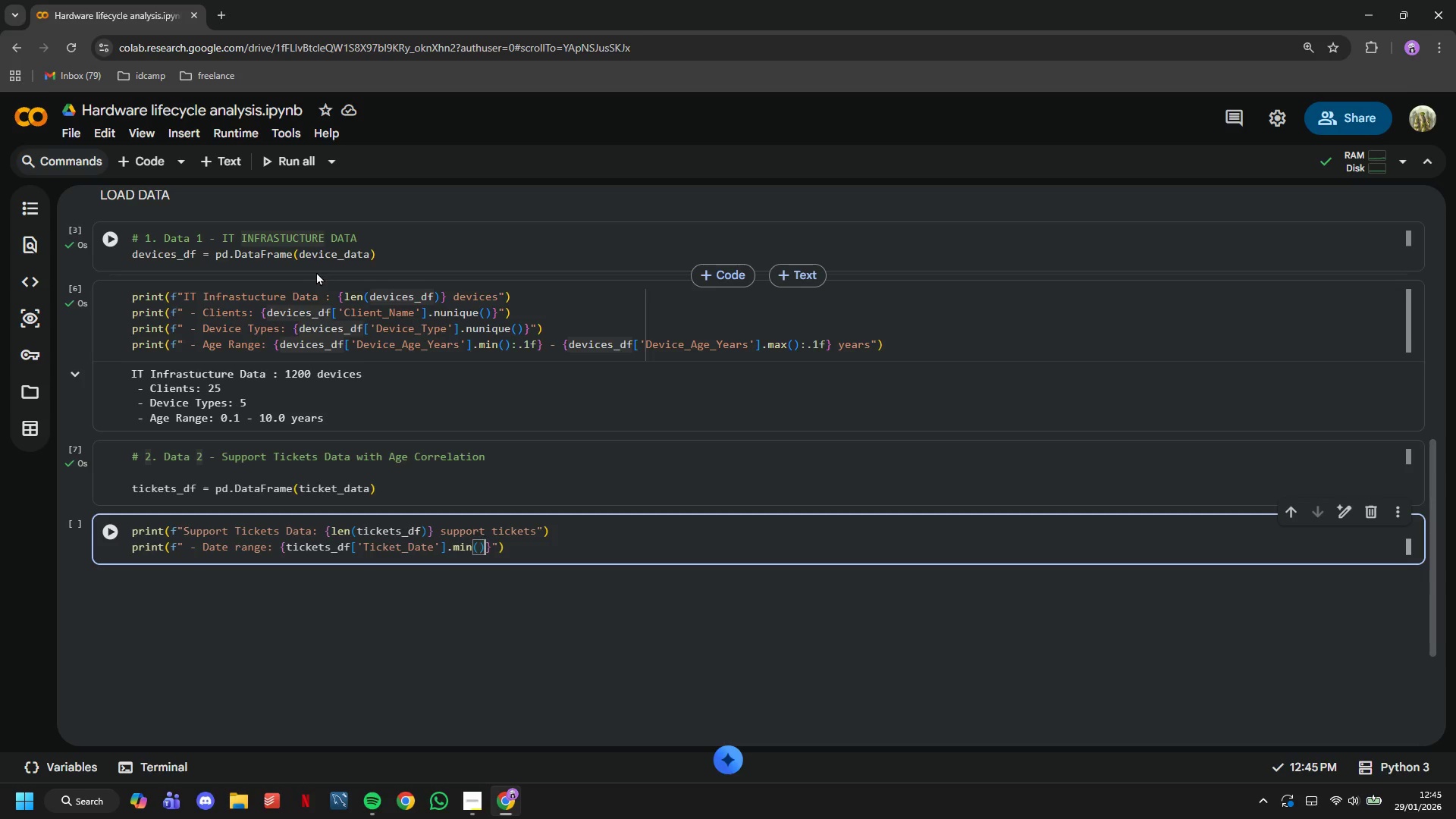 
key(ArrowRight)
 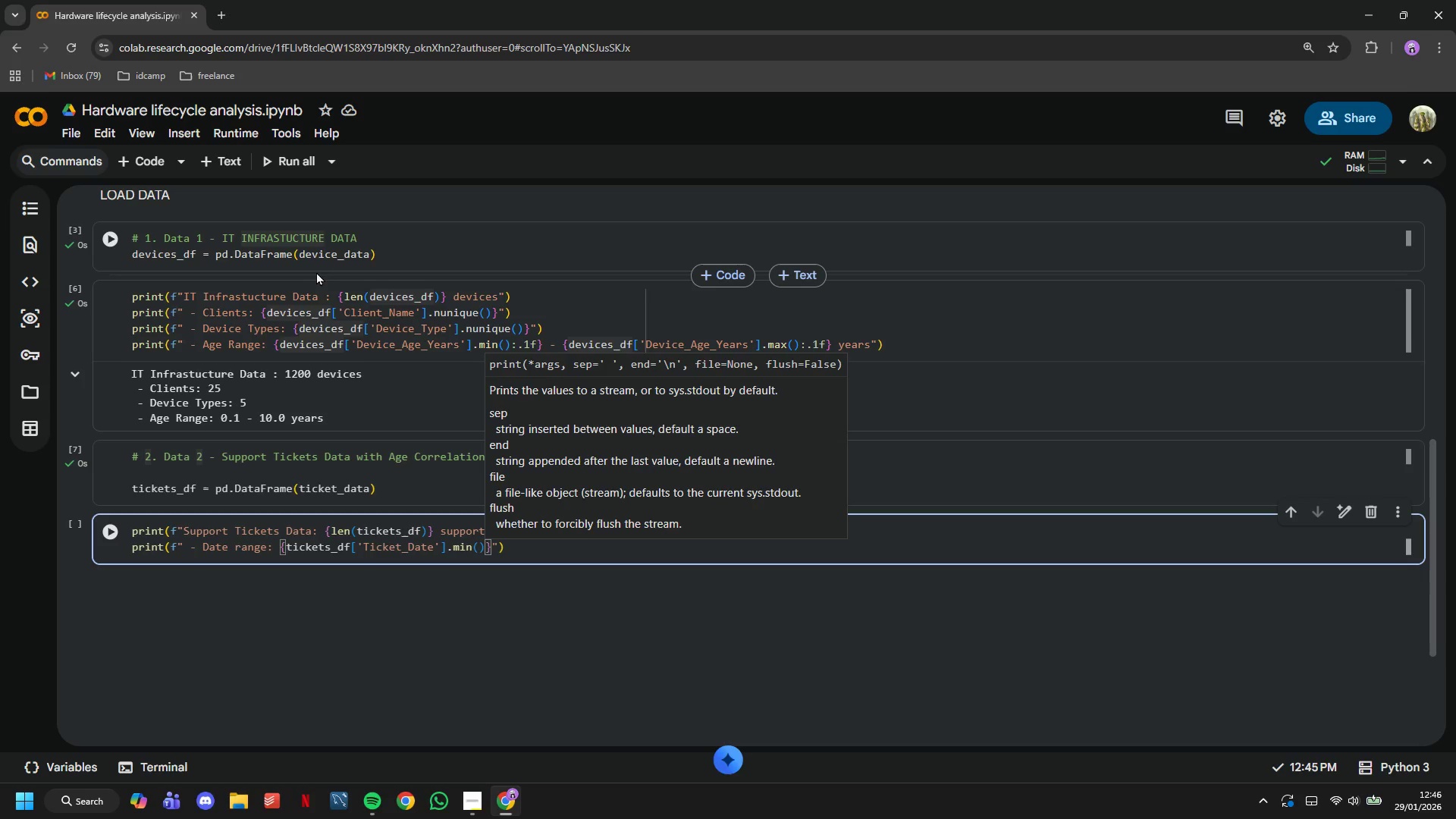 
key(ArrowRight)
 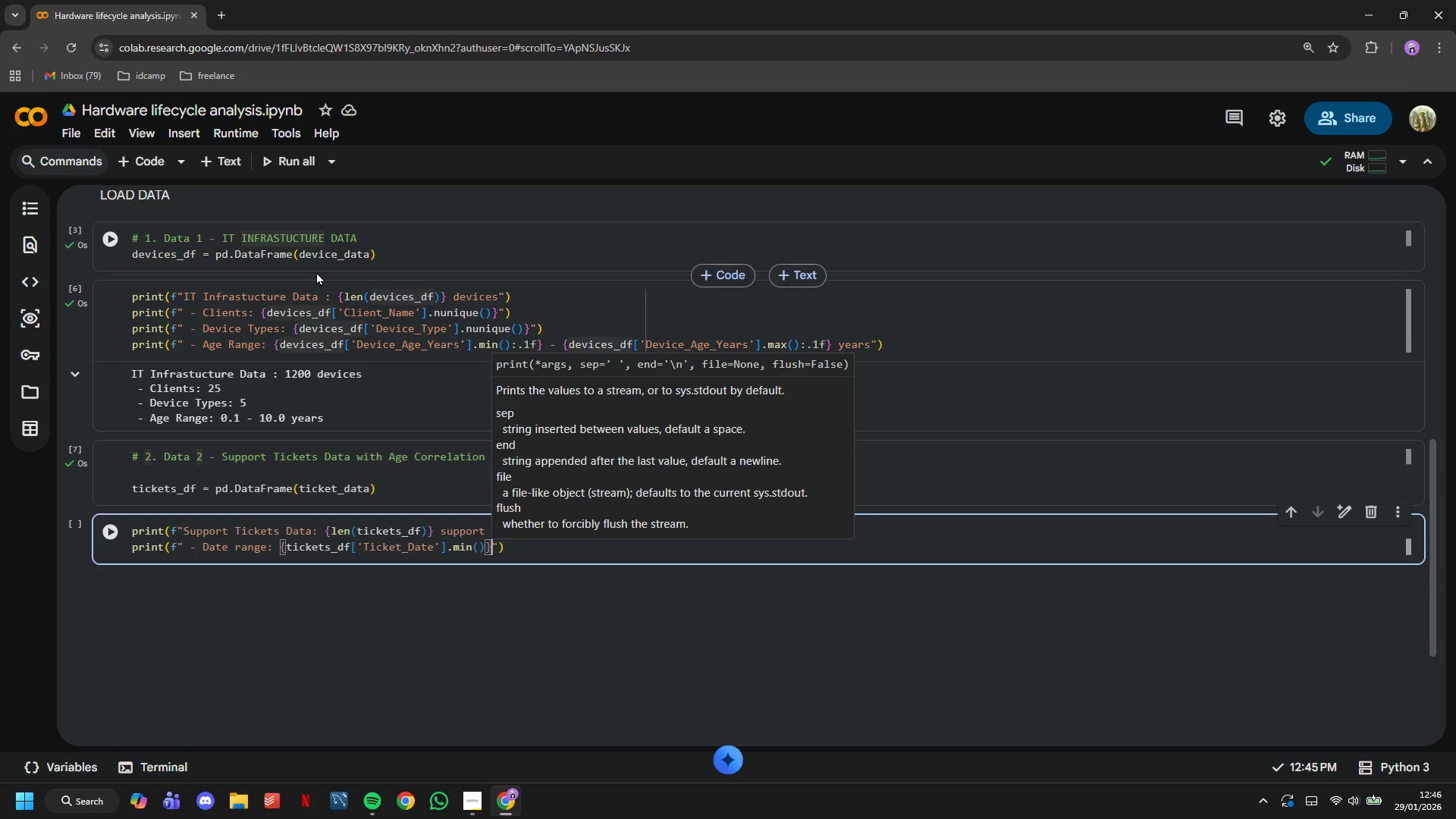 
type( to {ticke)
key(Tab)
type( - Avg))
 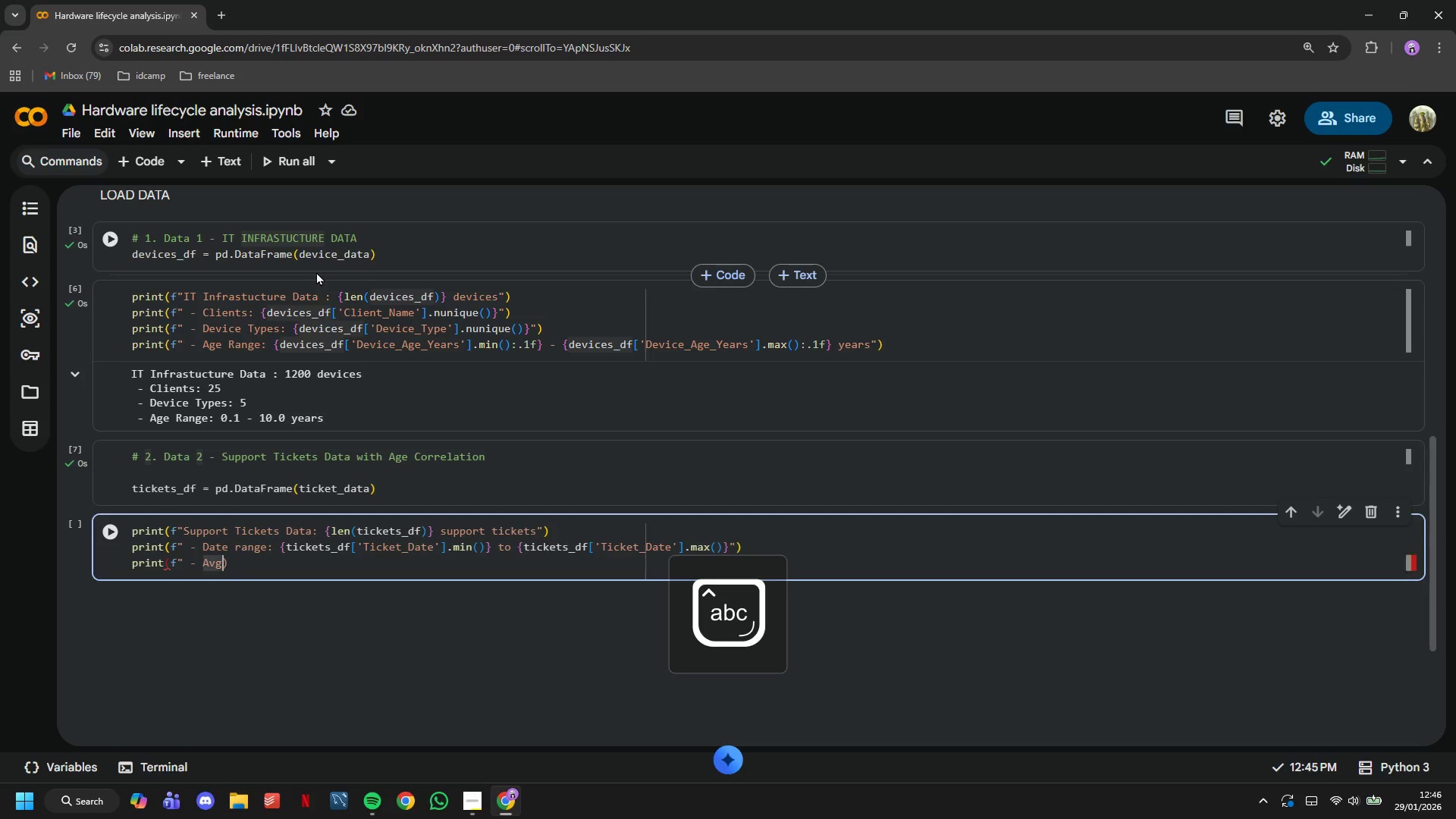 
 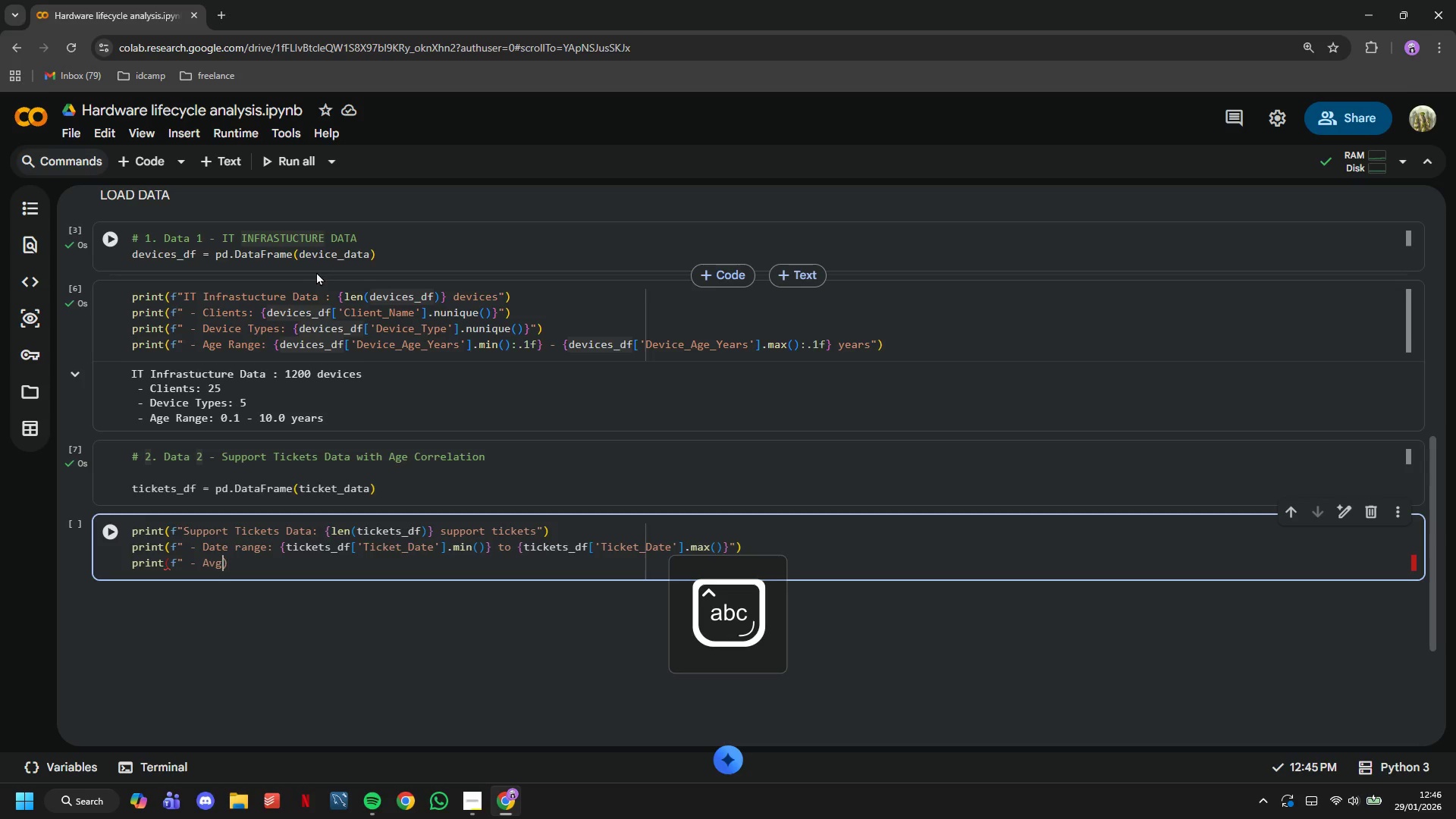 
key(ArrowLeft)
 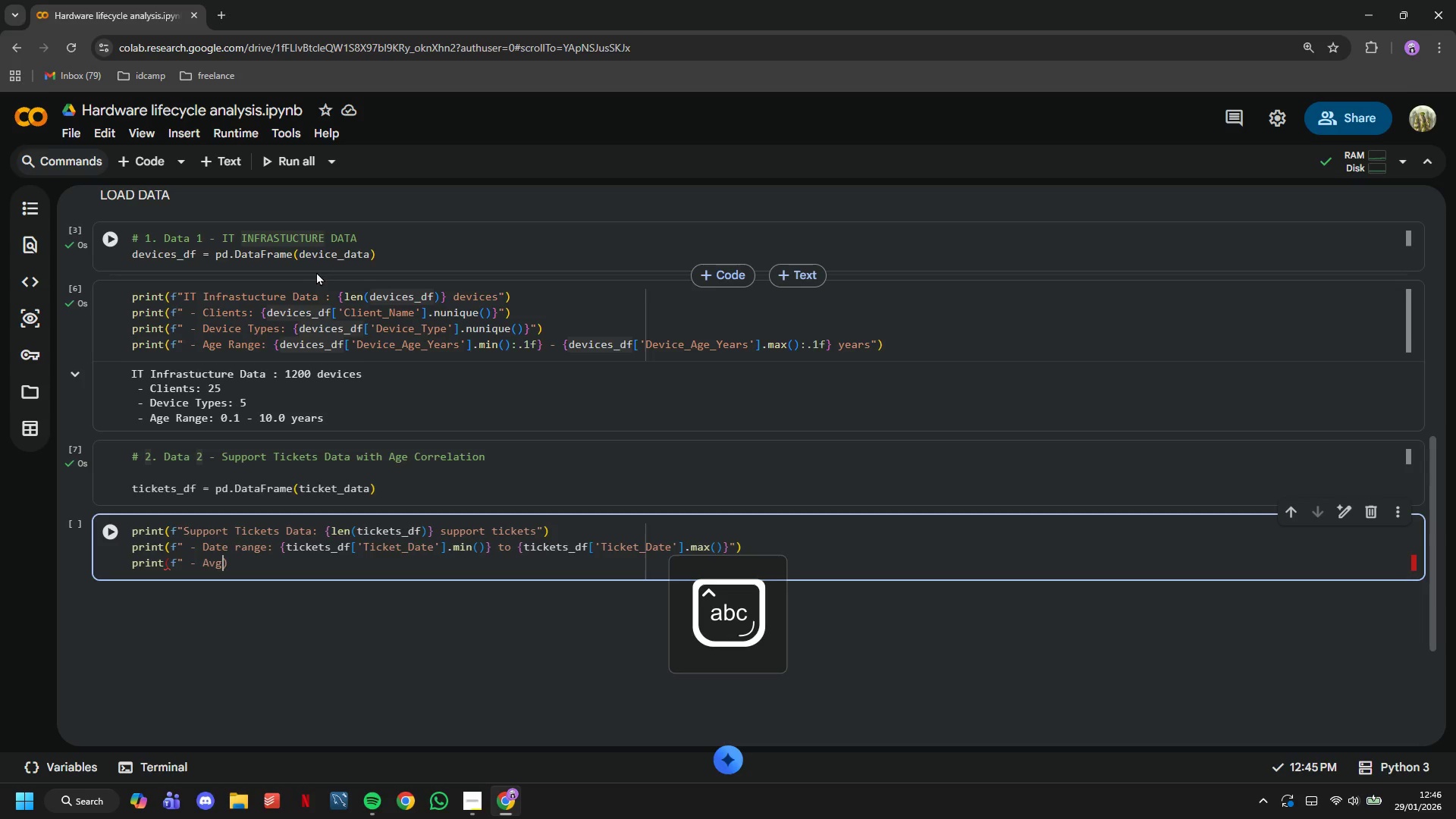 
key(Shift+ShiftLeft)
 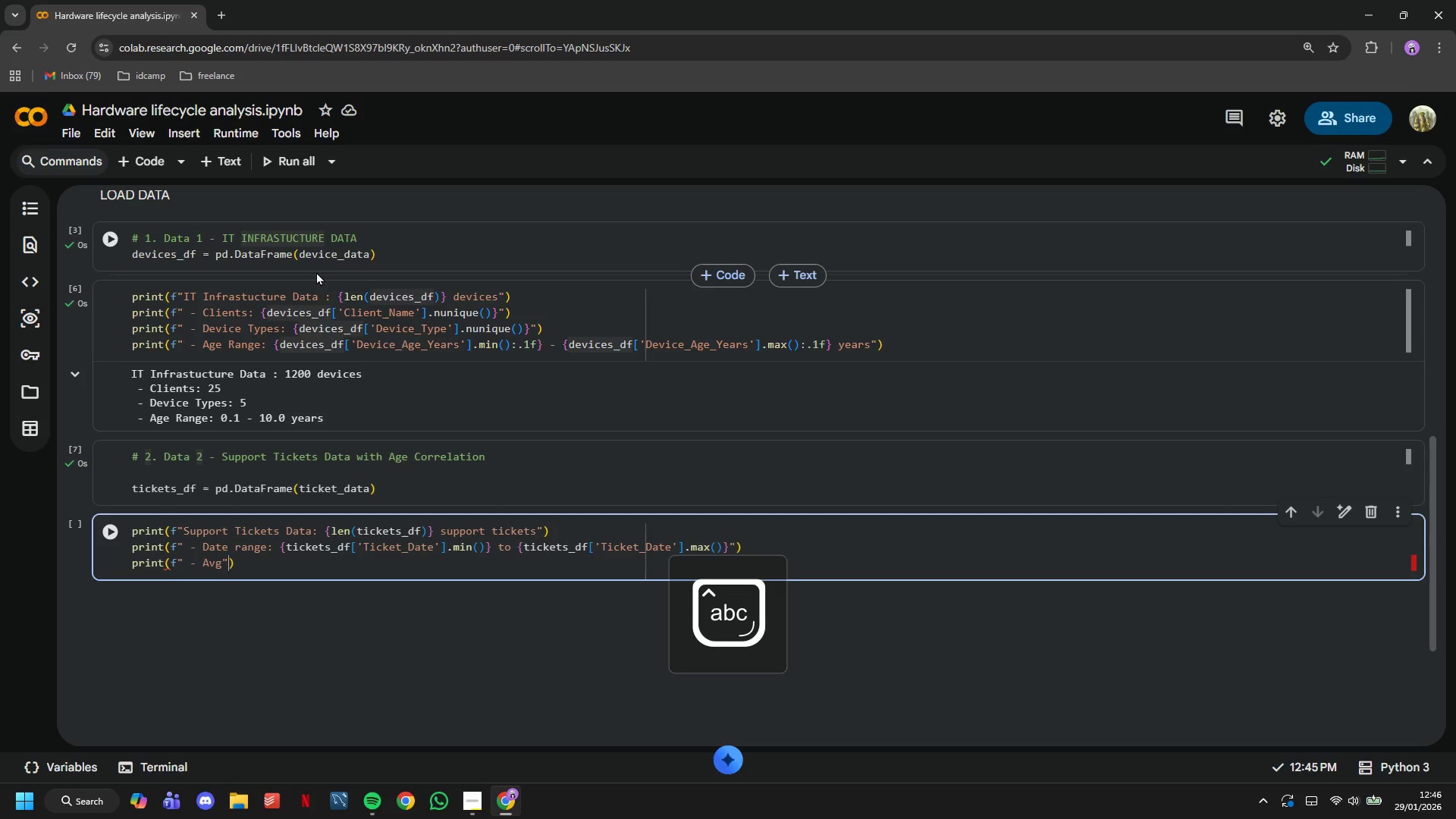 
key(Shift+Quote)
 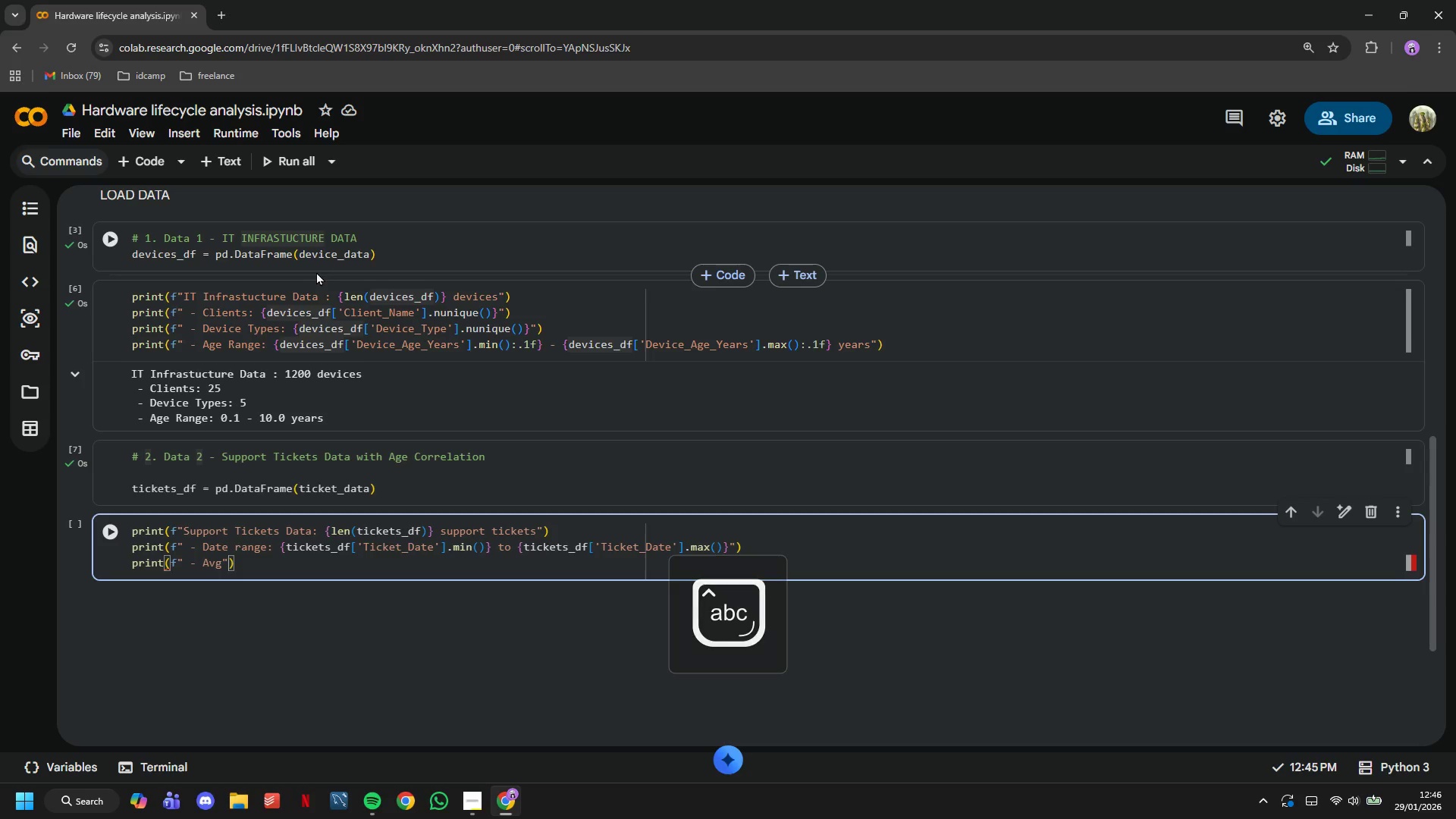 
key(ArrowLeft)
 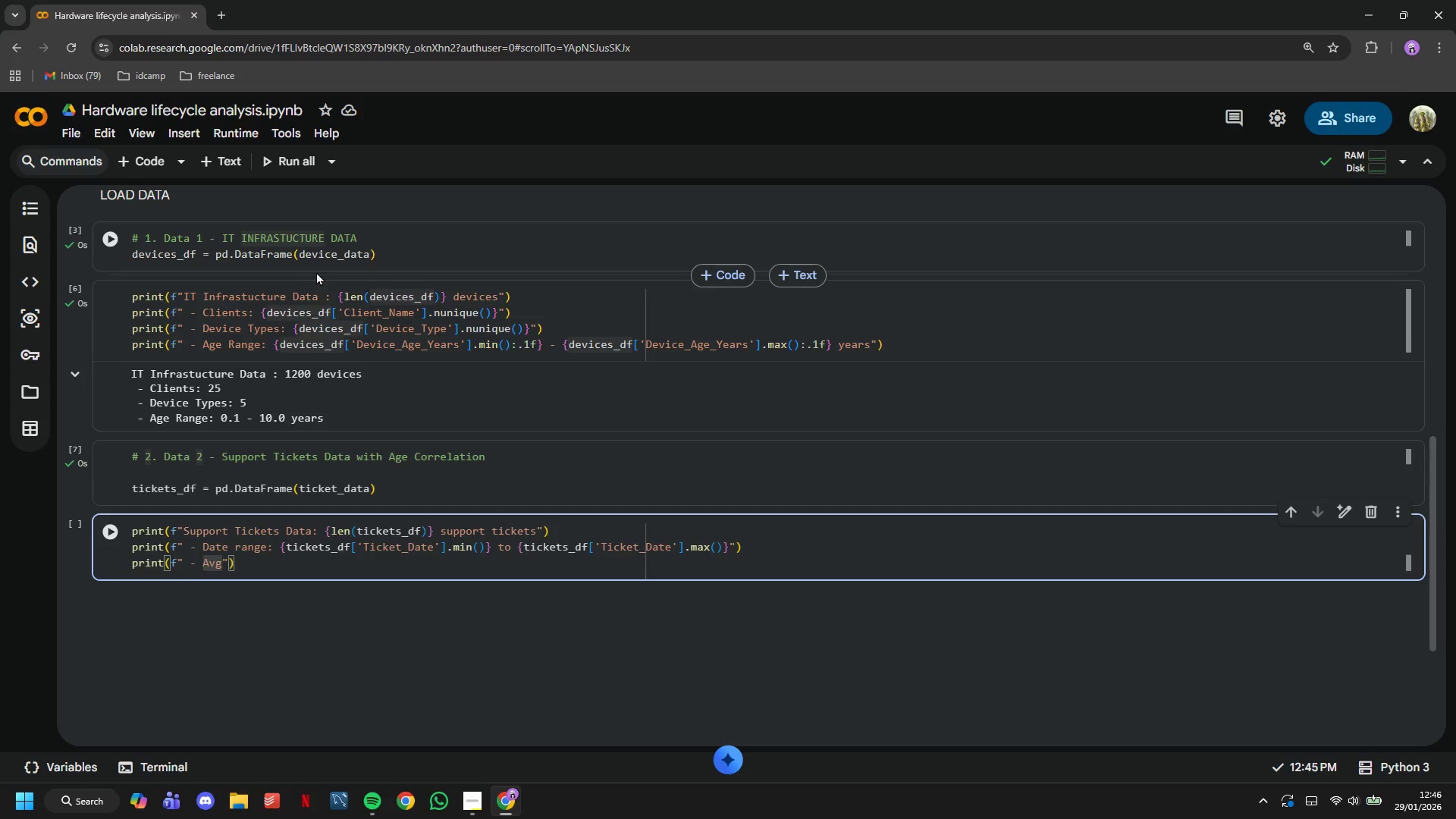 
type( Rea)
key(Backspace)
type(solution Tme)
key(Backspace)
key(Backspace)
type(ime: )
 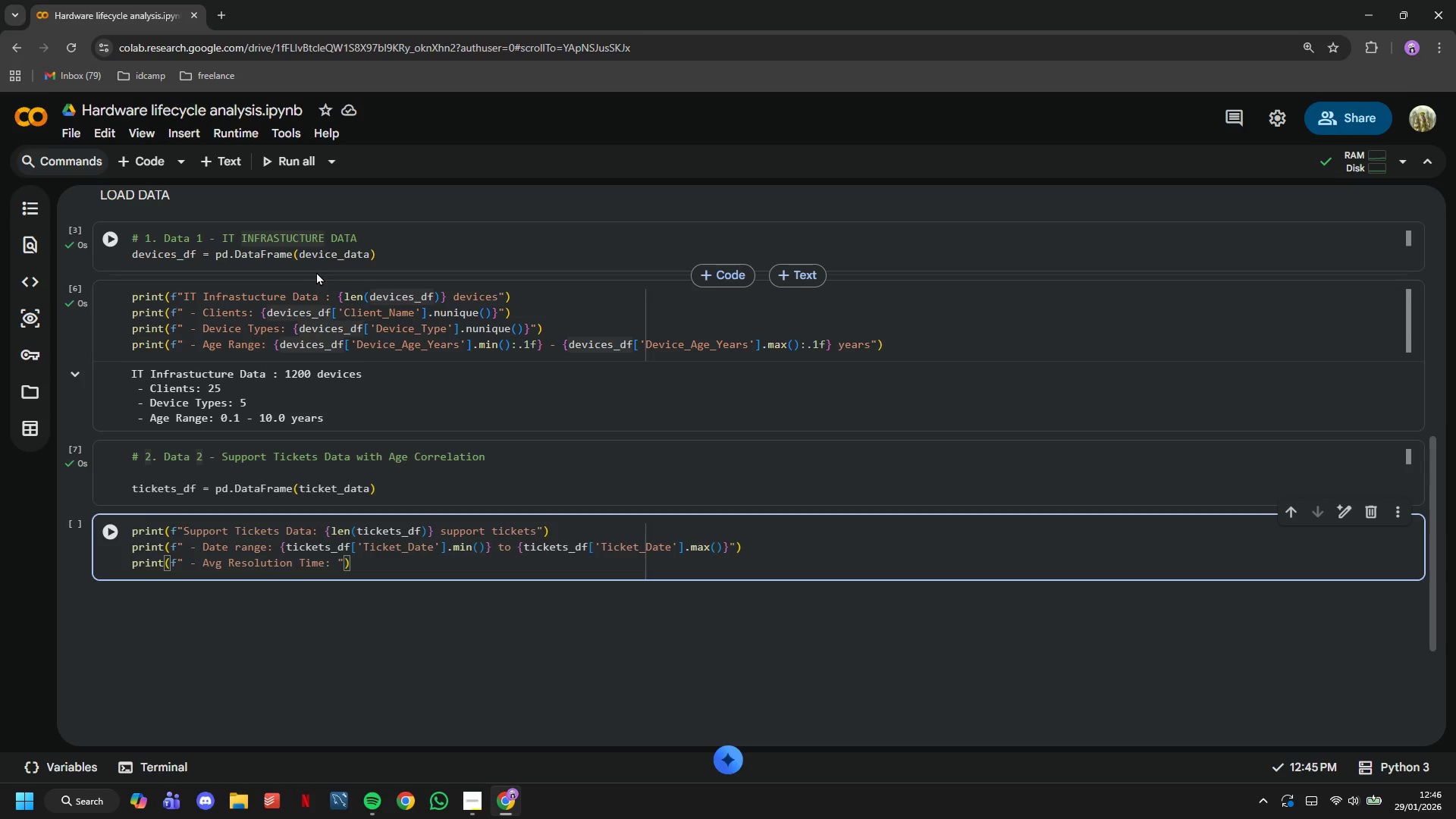 
type({tickets_df['Resolution_Hours)
 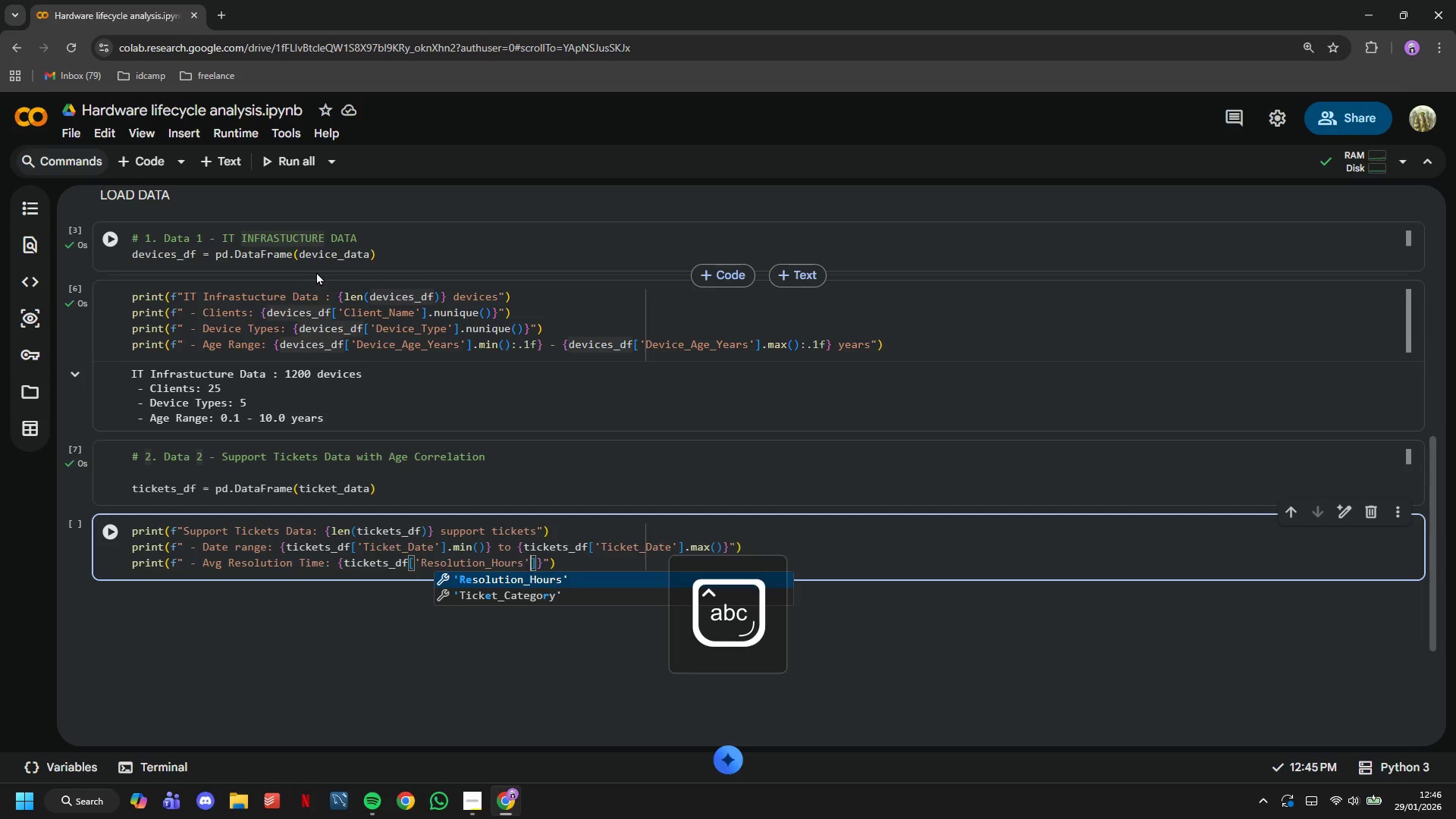 
key(ArrowRight)
 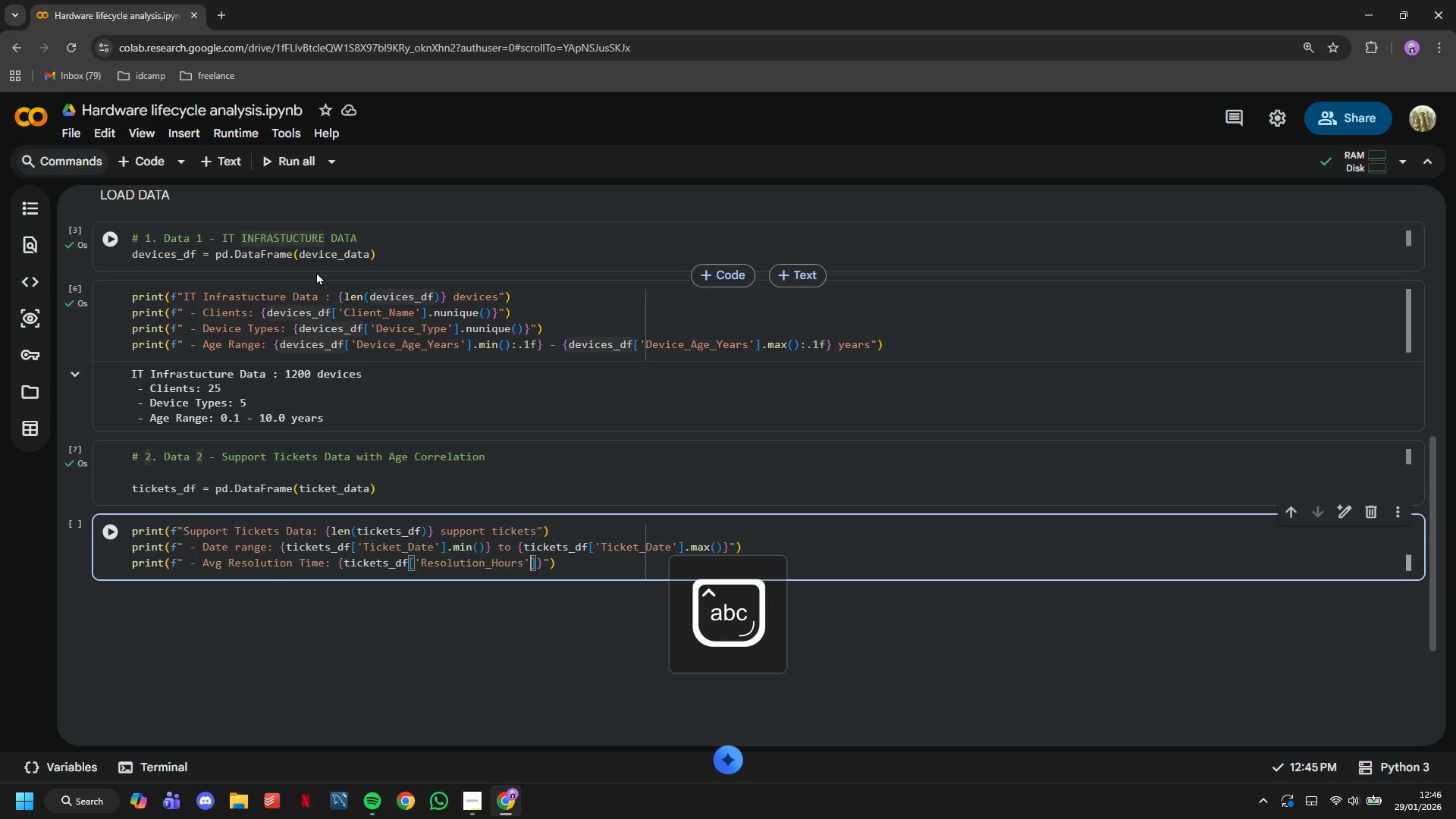 
key(ArrowRight)
 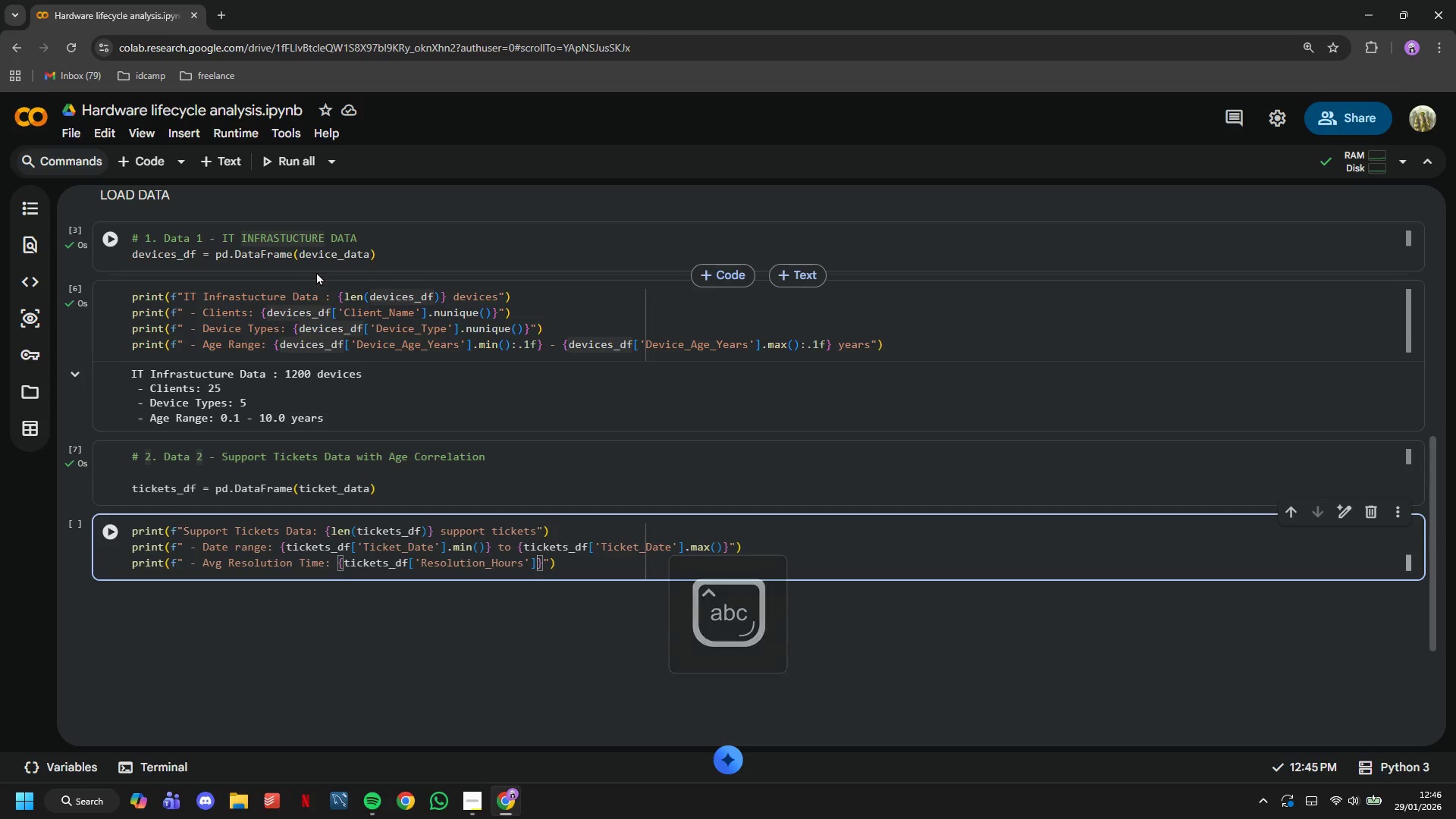 
type(.mean()
 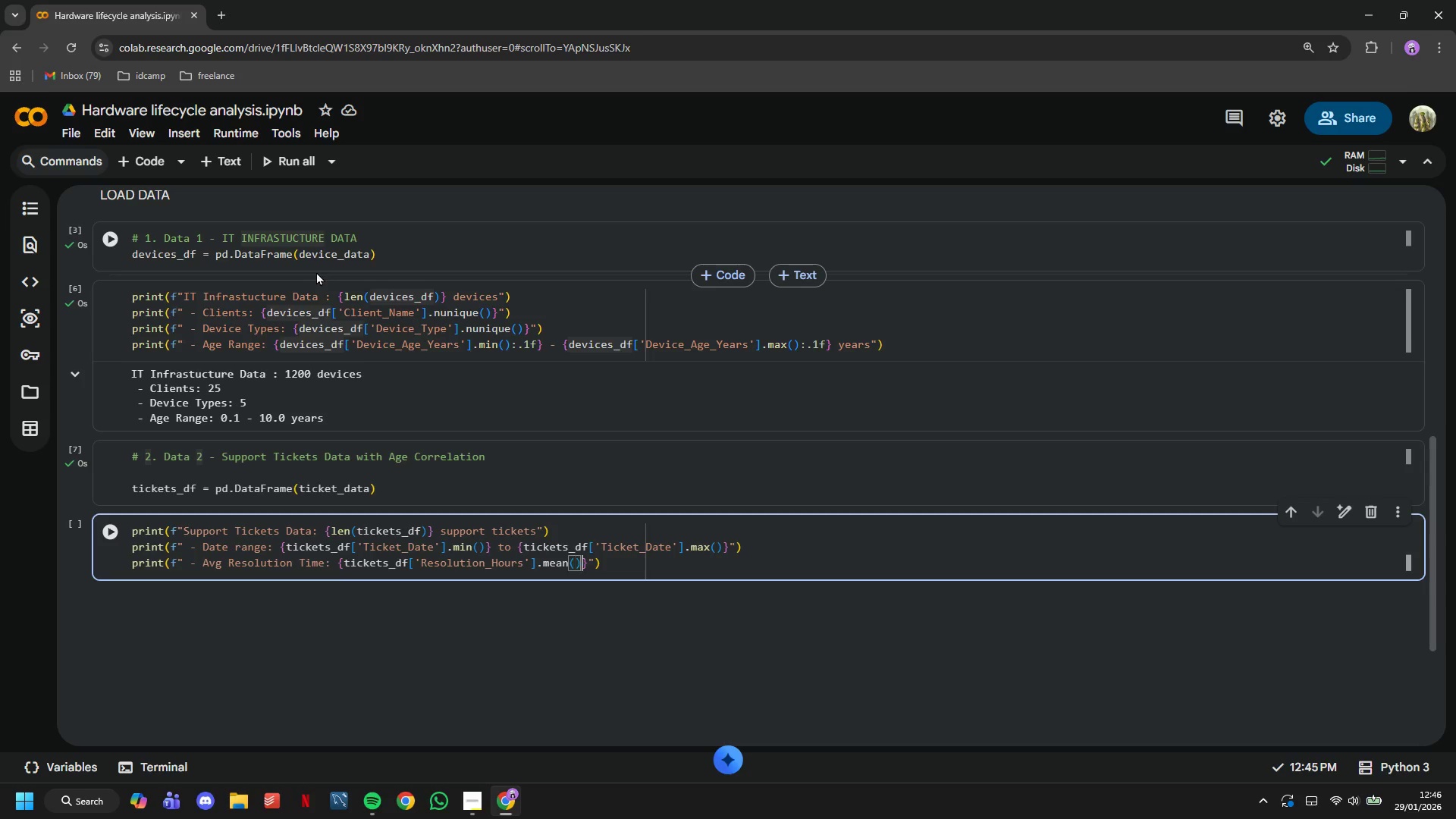 
key(ArrowRight)
 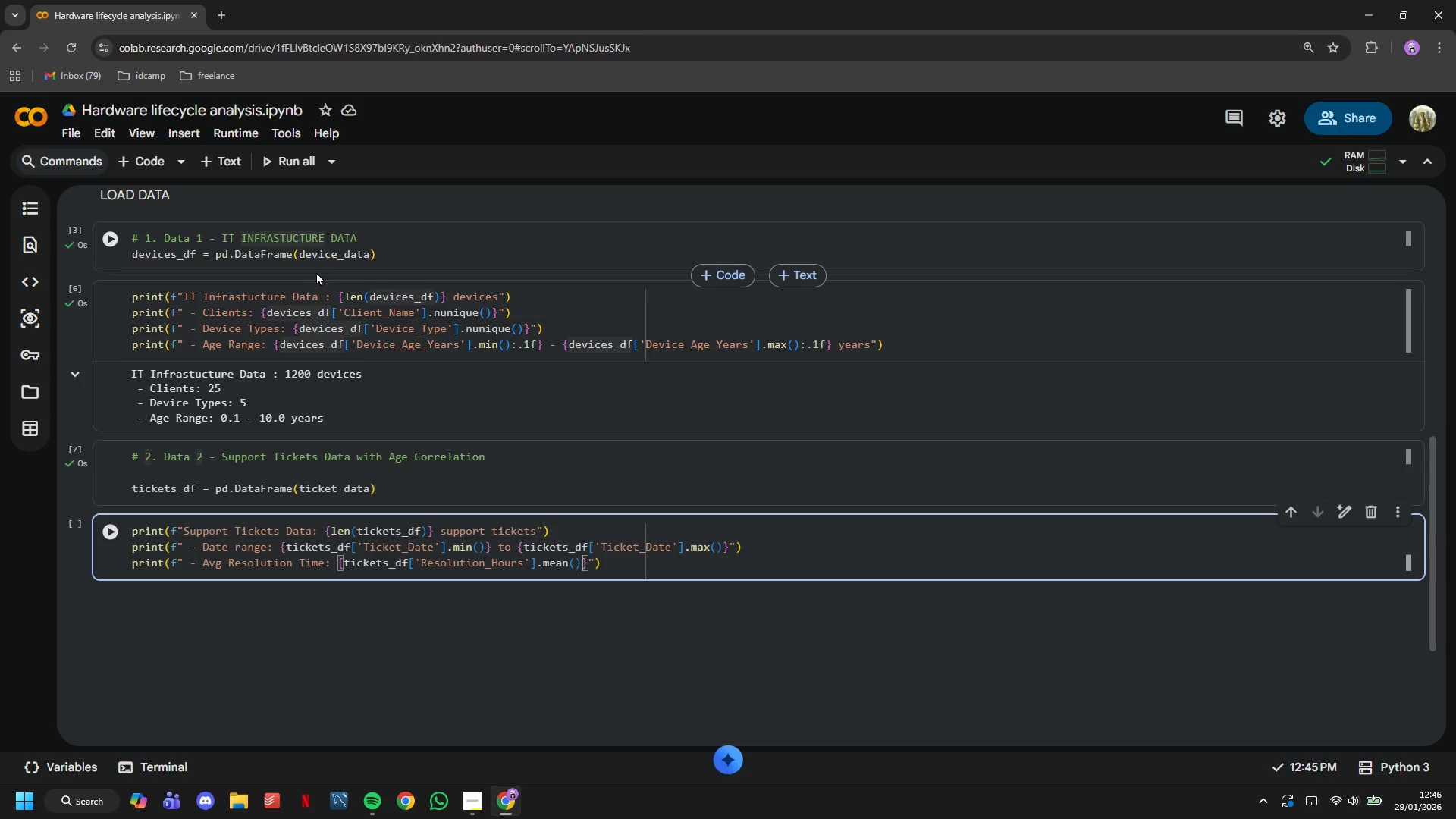 
type(:.2f)
 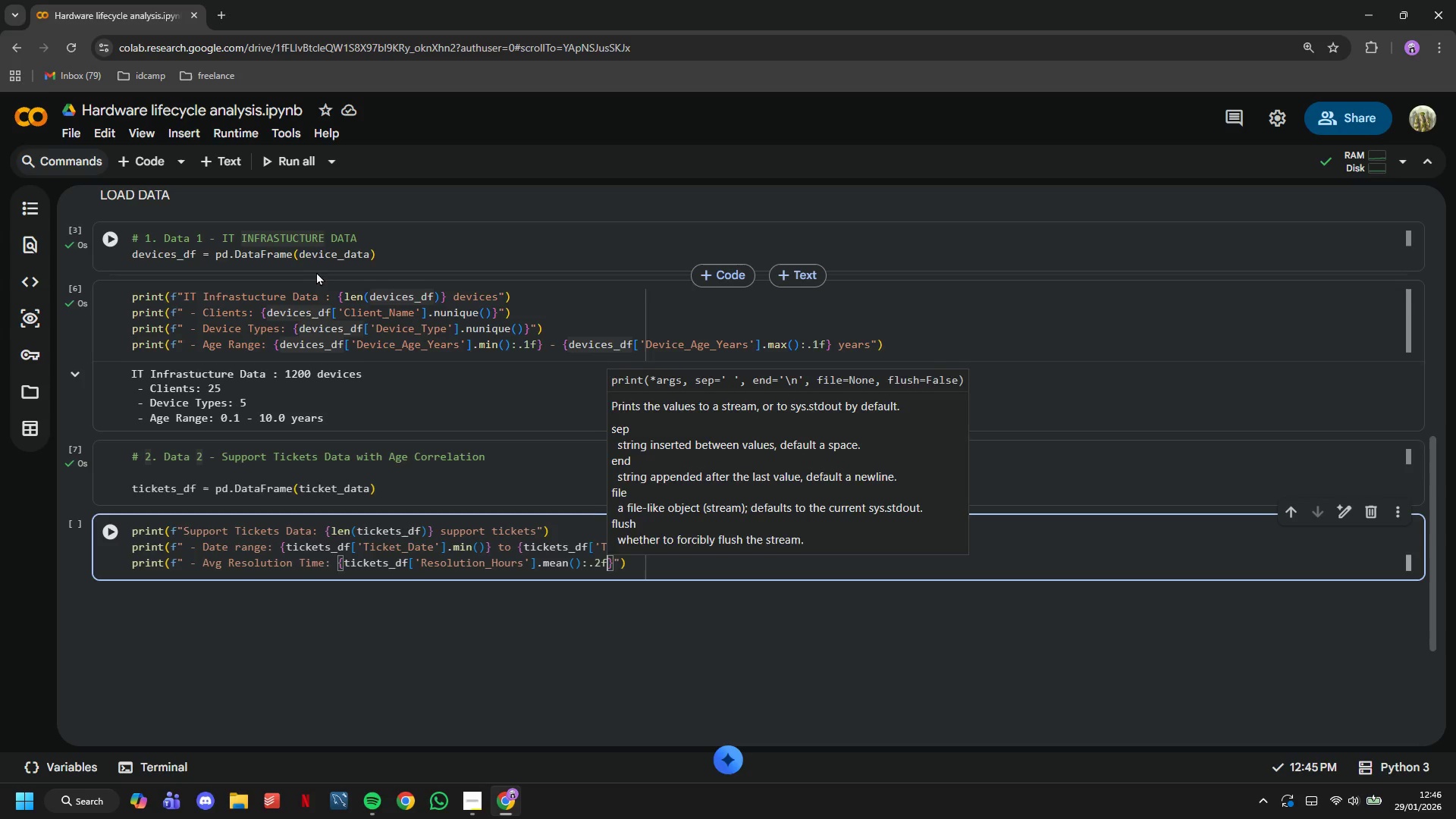 
key(ArrowRight)
 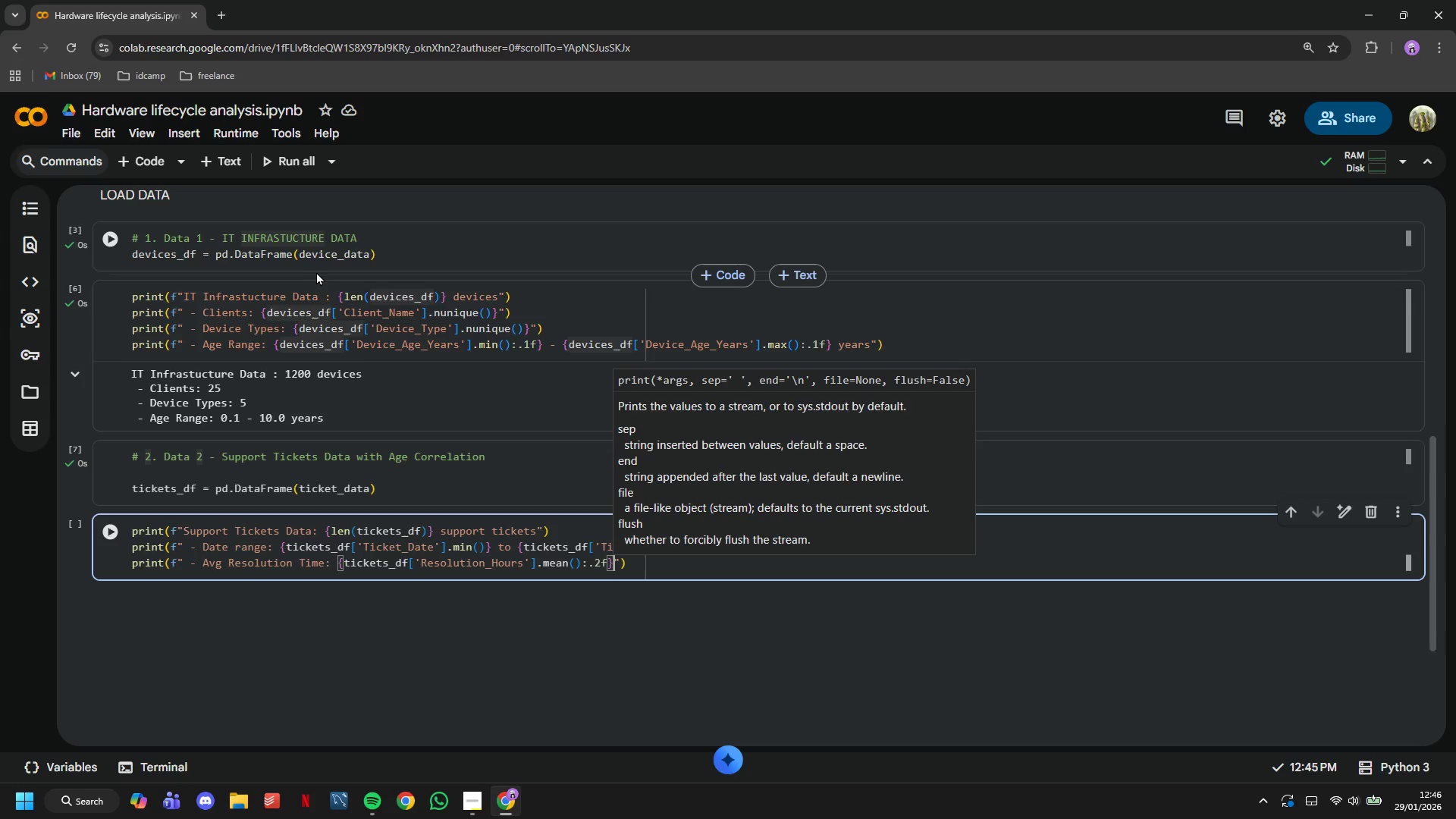 
type( hours)
 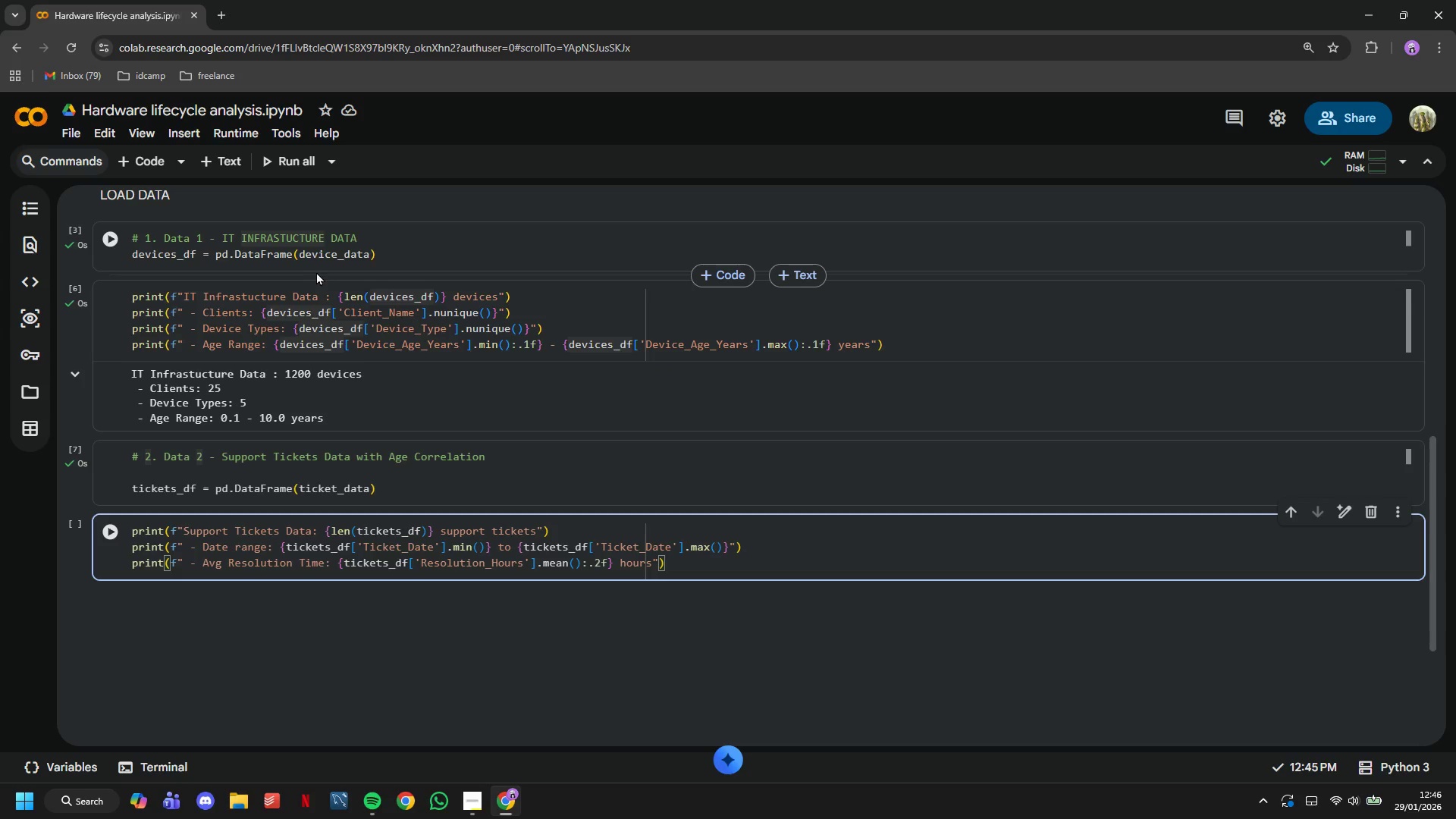 
key(ArrowRight)
 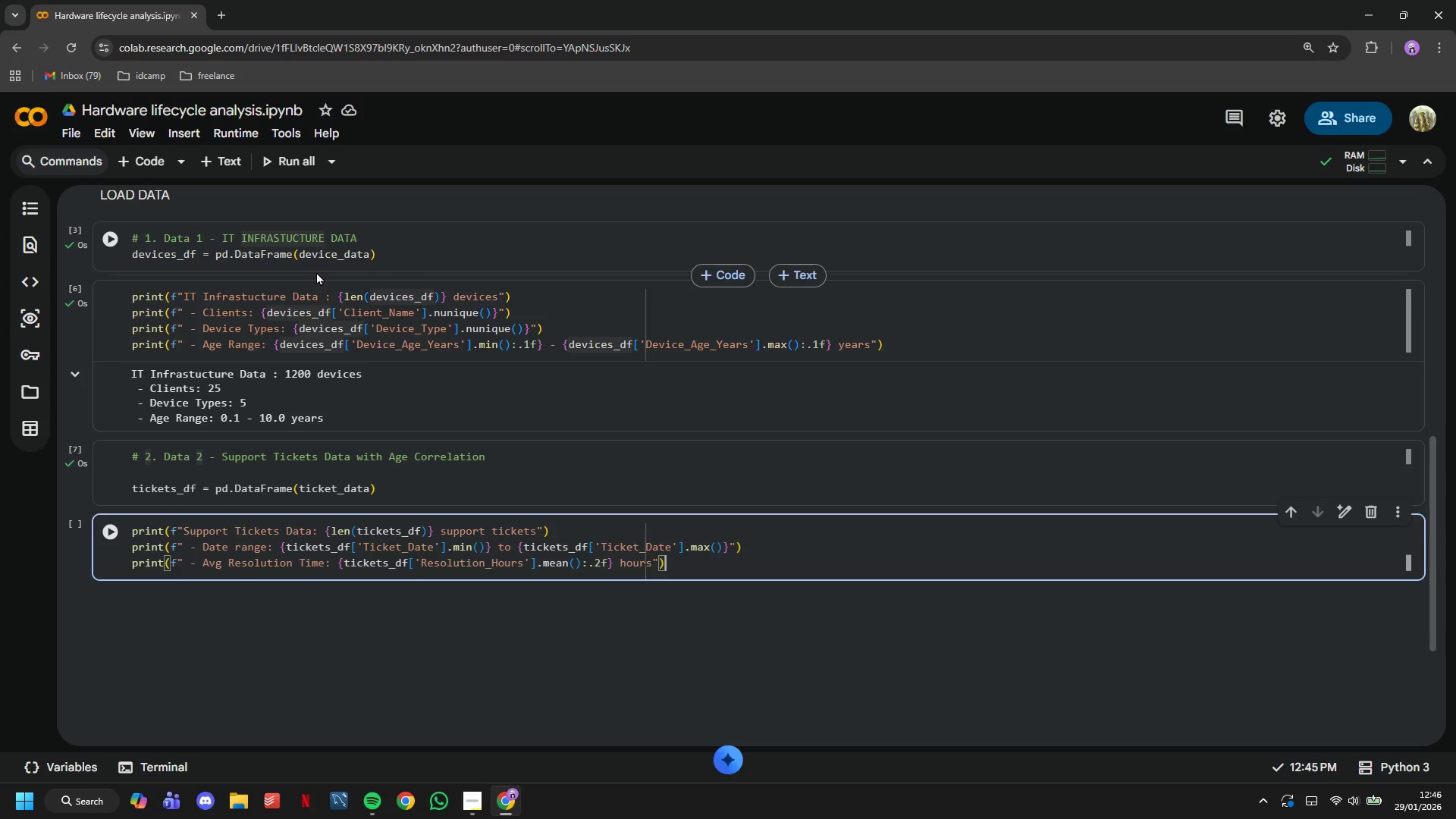 
key(ArrowRight)
 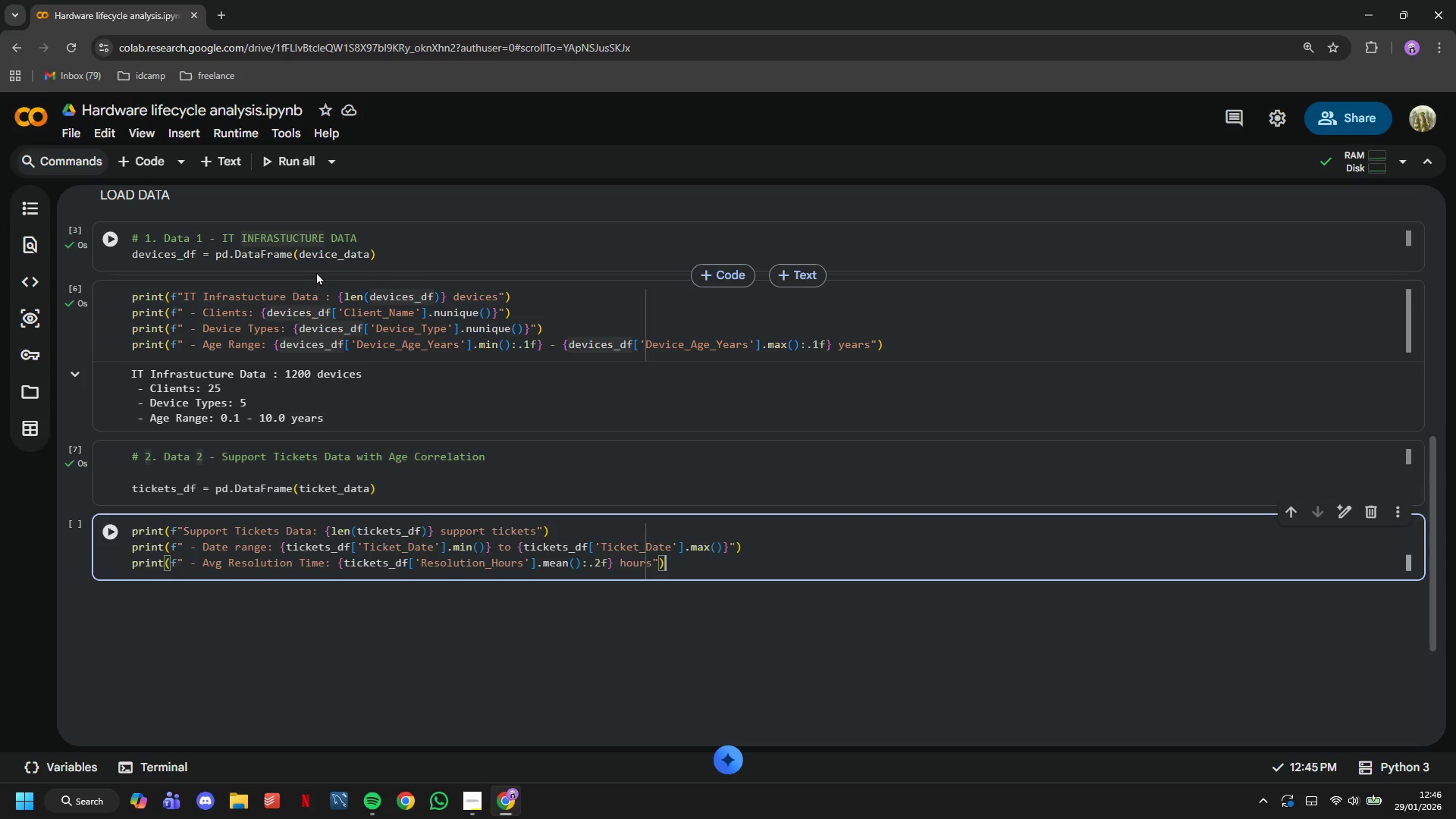 
key(ArrowRight)
 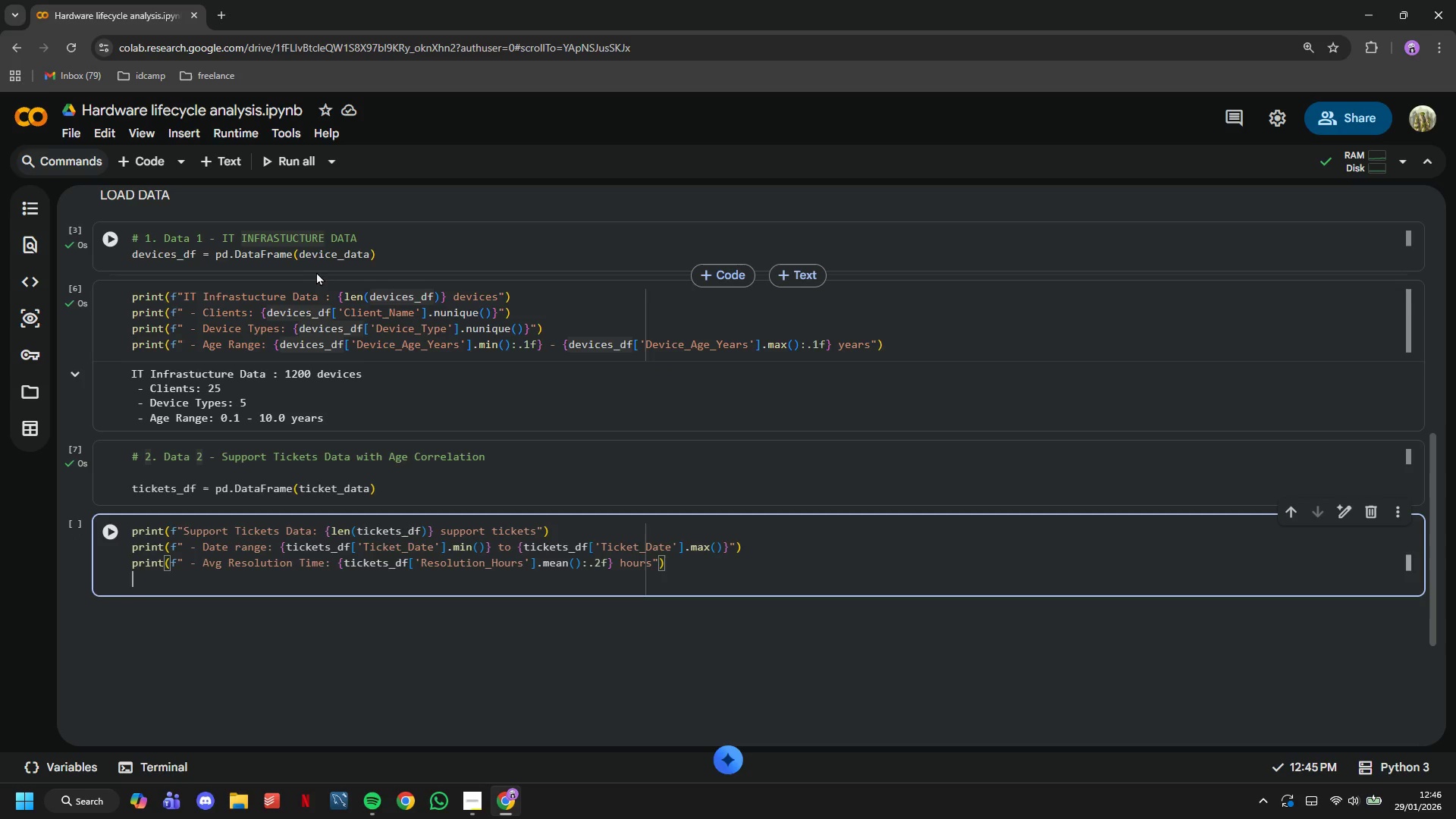 
key(Enter)
 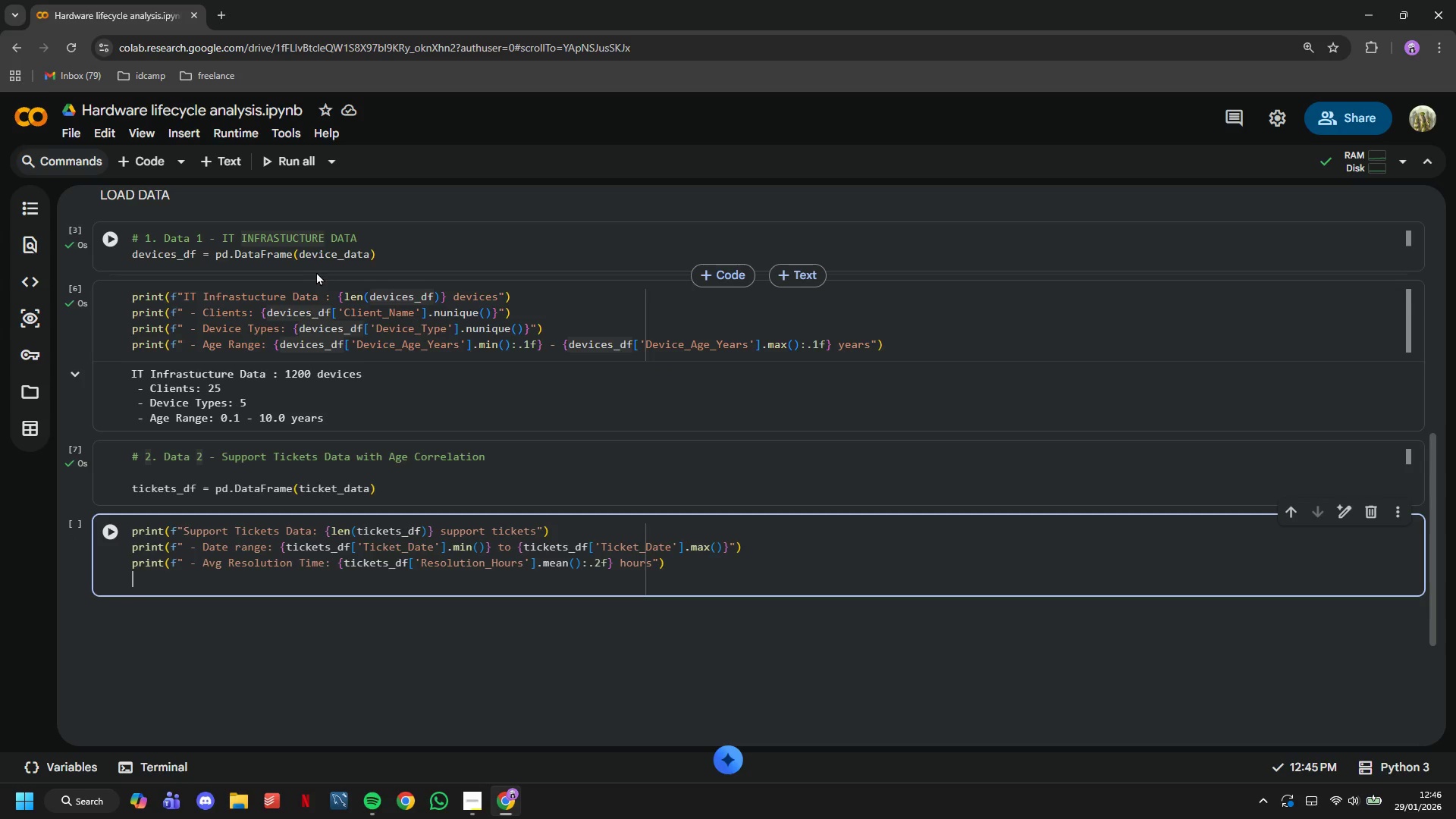 
type(print(f" - Total Support Cost: ${tickets_df['Support)
key(Tab)
 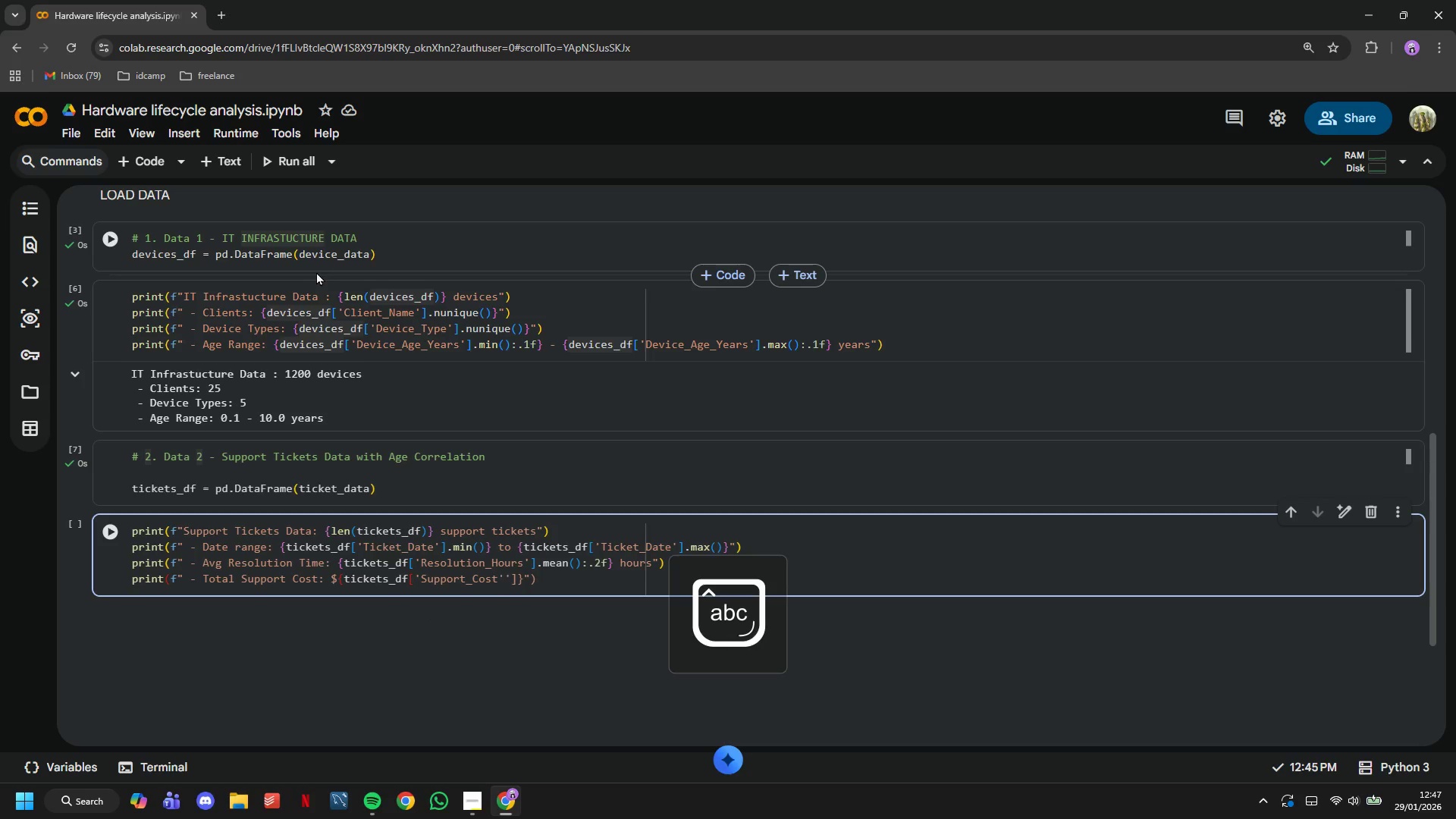 
key(ArrowRight)
 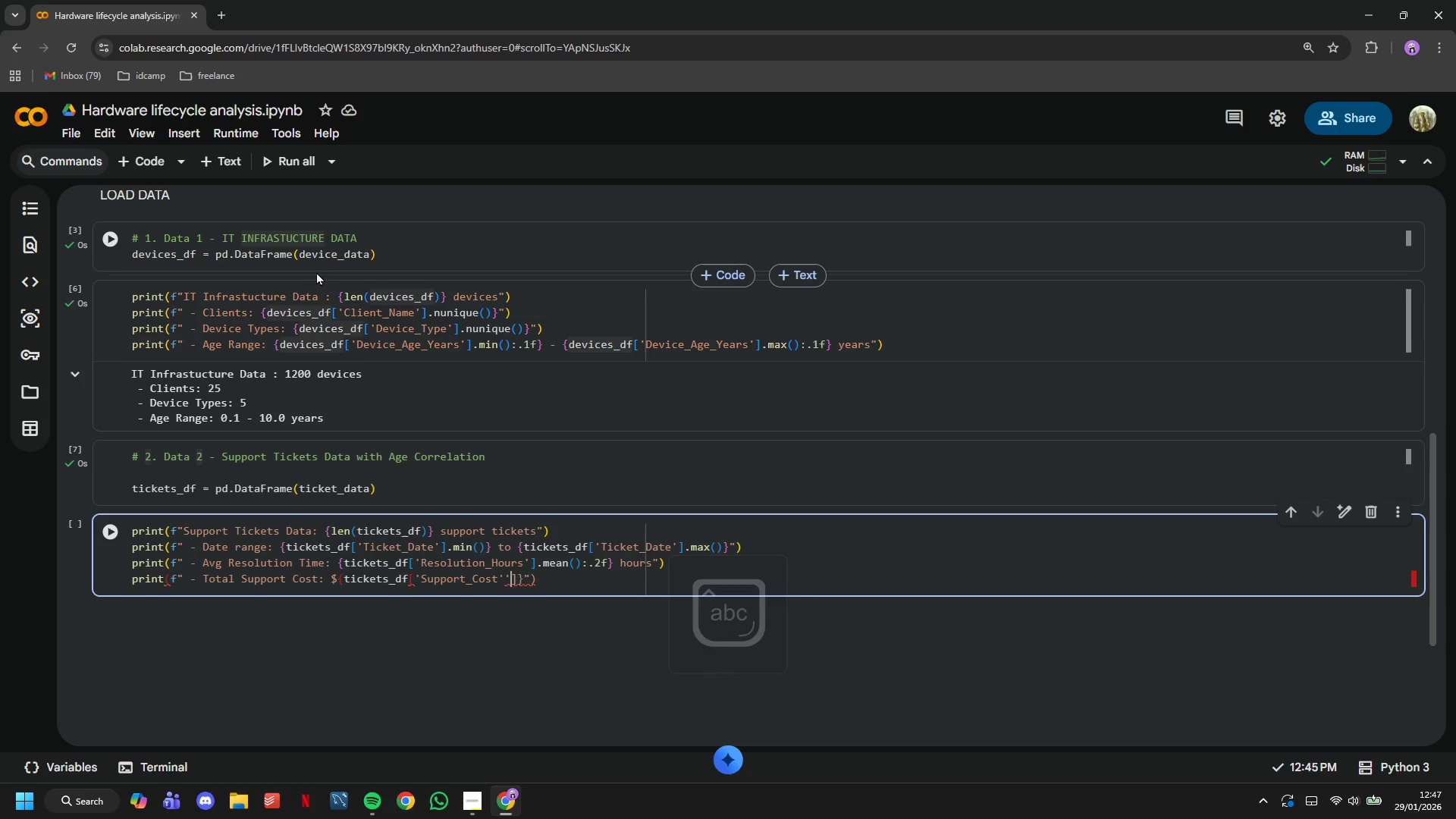 
key(Backspace)
 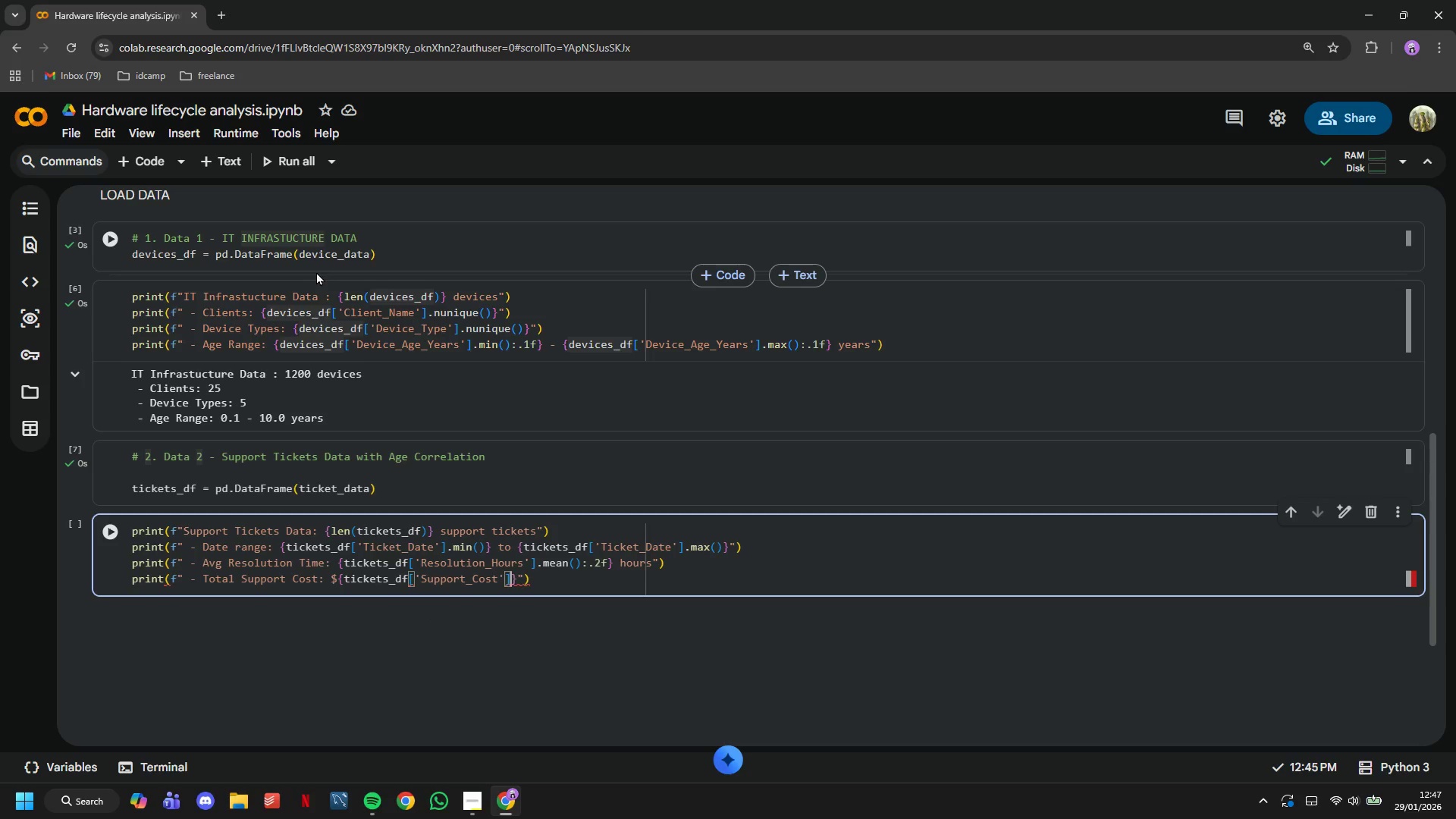 
key(ArrowRight)
 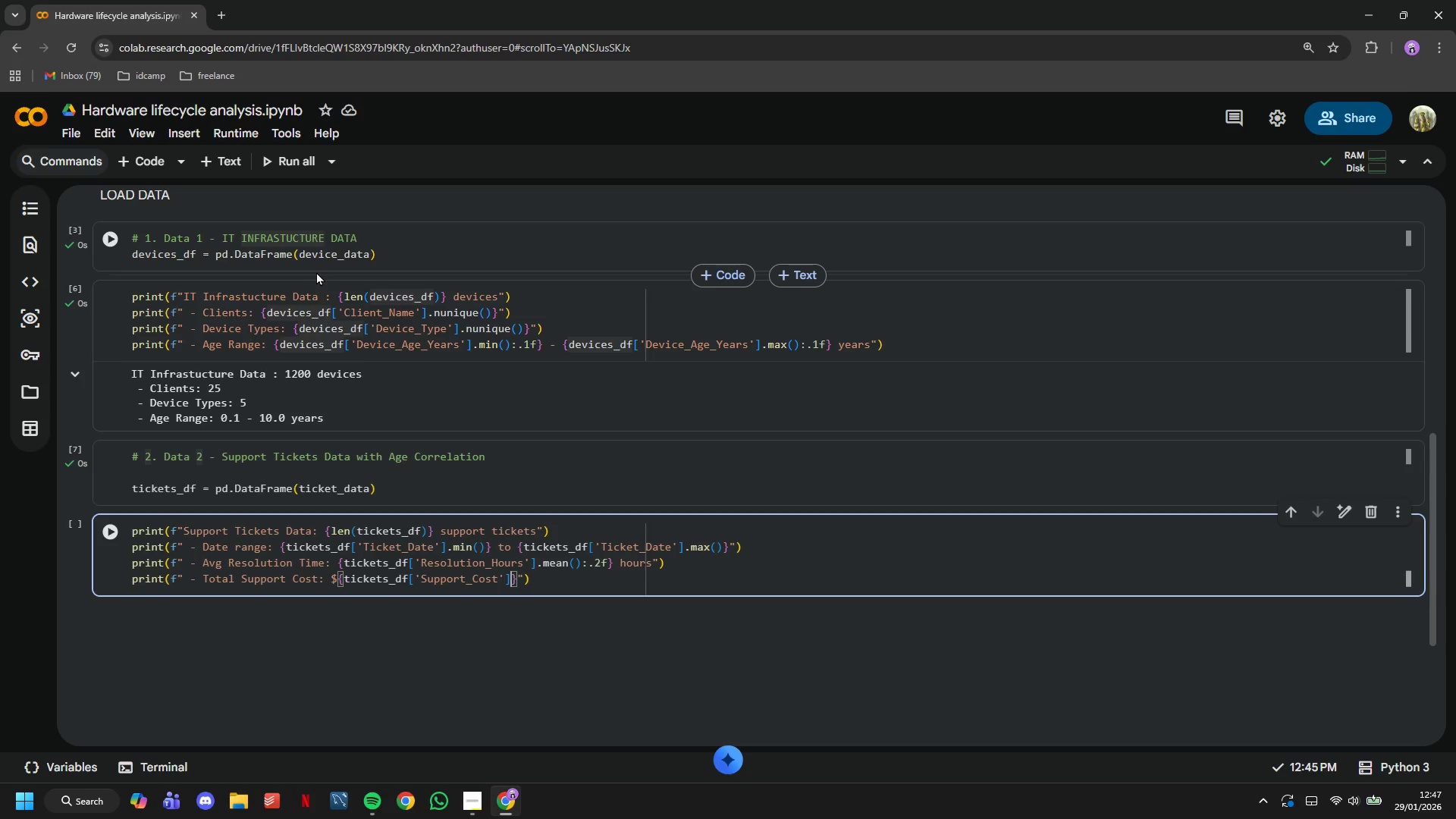 
type(.sum()
 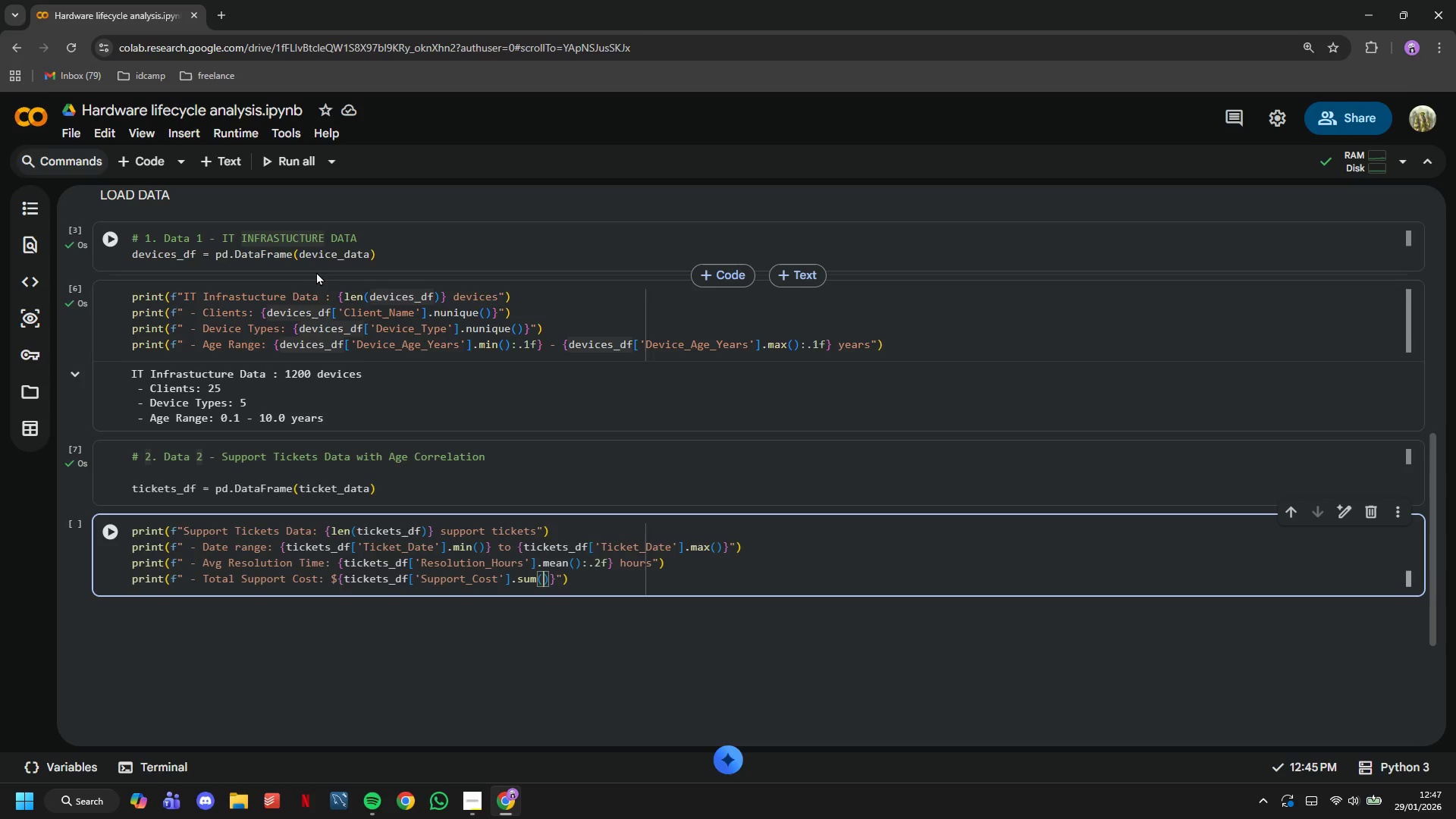 
key(ArrowRight)
 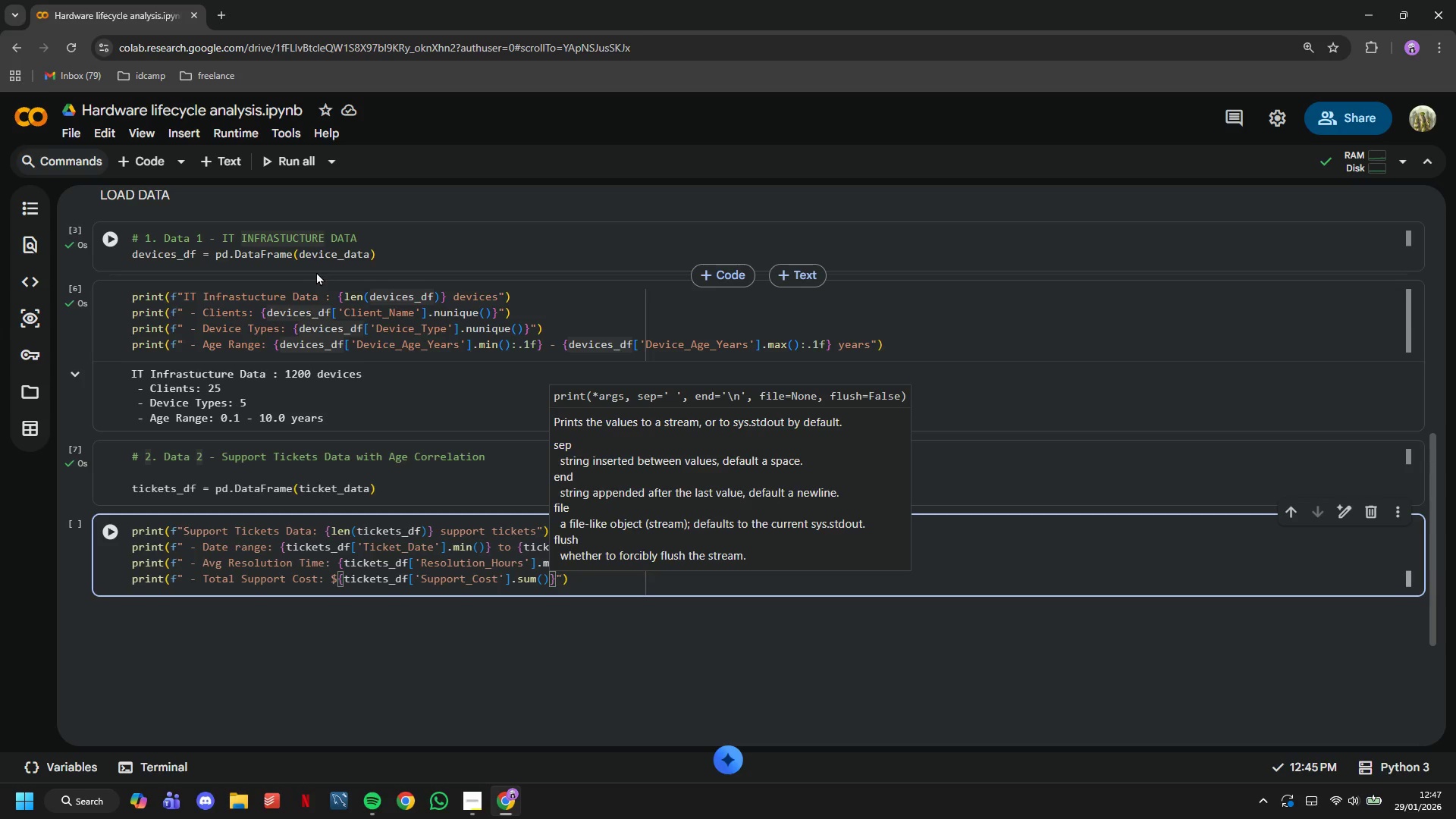 
type(:,.2f)
 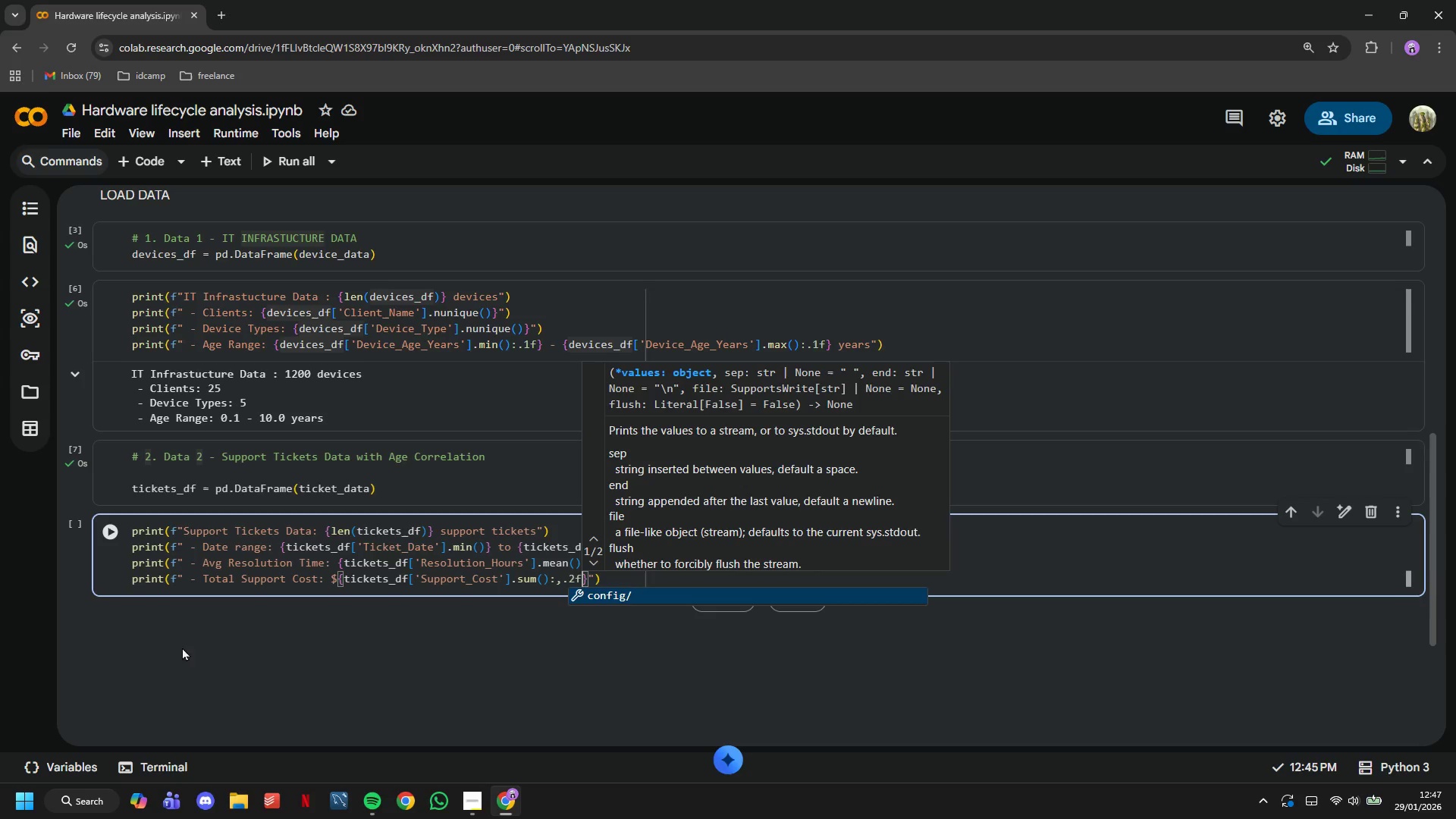 
left_click([111, 526])
 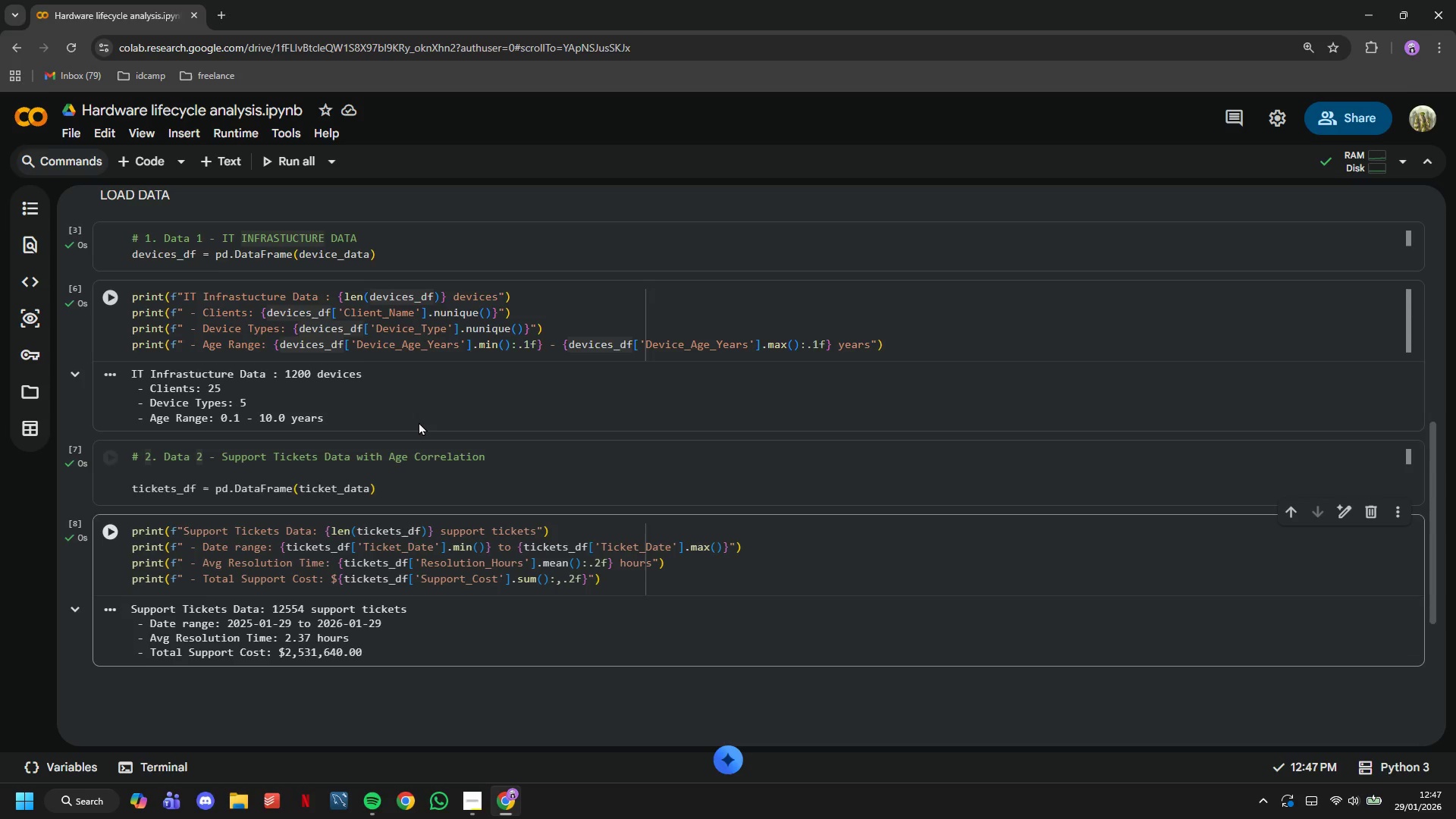 
scroll: coordinate [419, 422], scroll_direction: down, amount: 2.0
 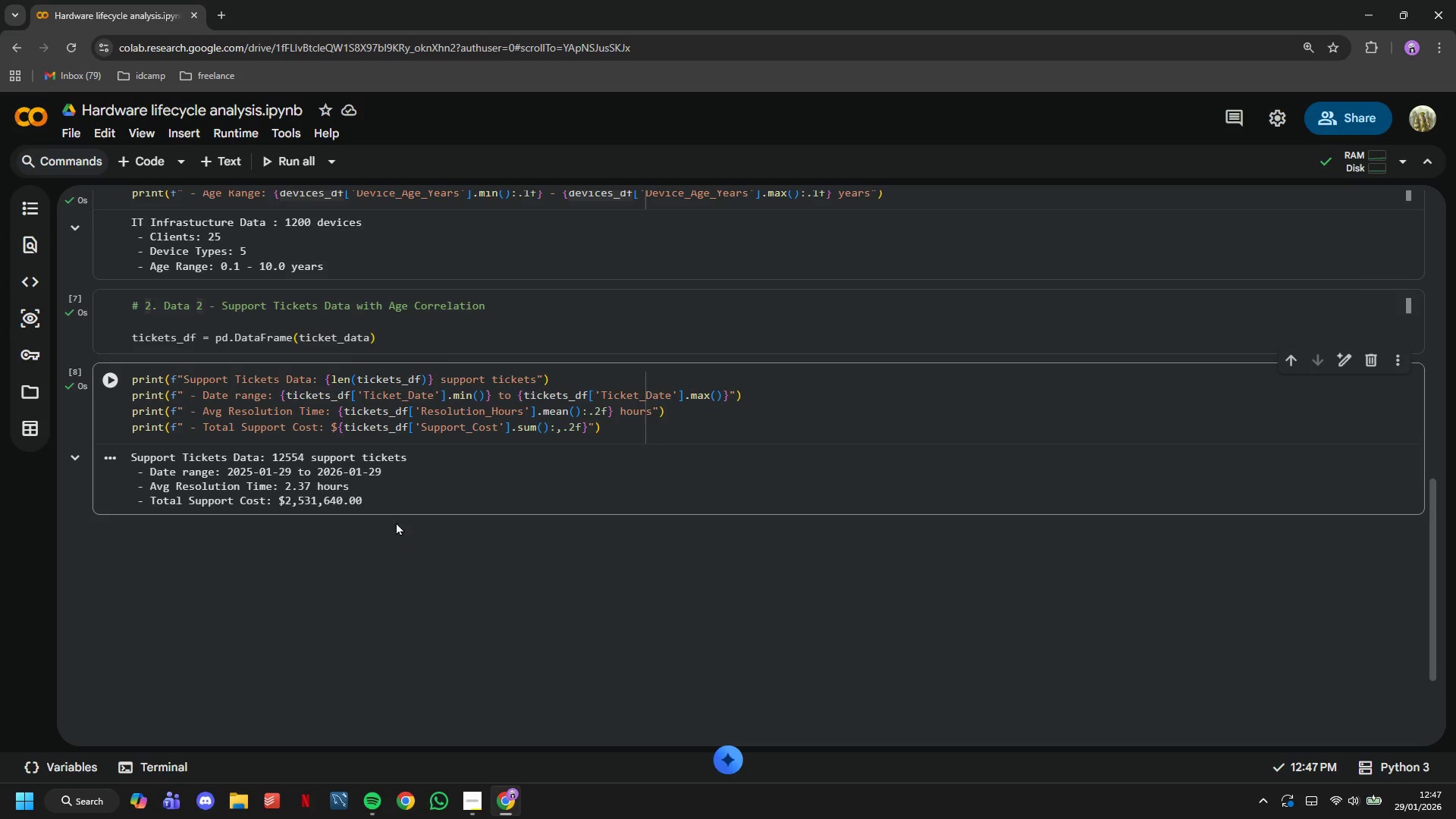 
left_click_drag(start_coordinate=[388, 505], to_coordinate=[120, 497])
 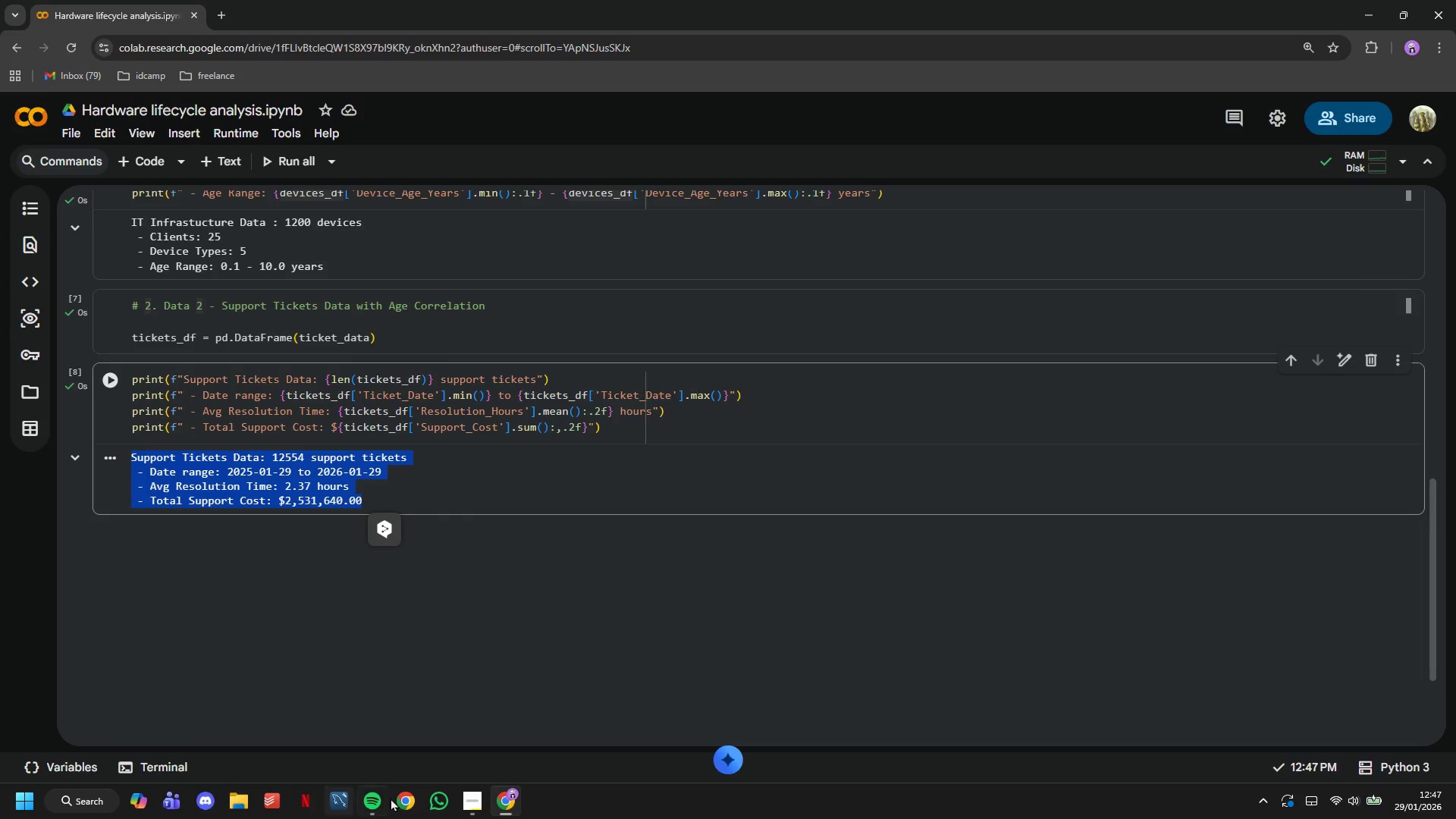 
left_click([479, 799])